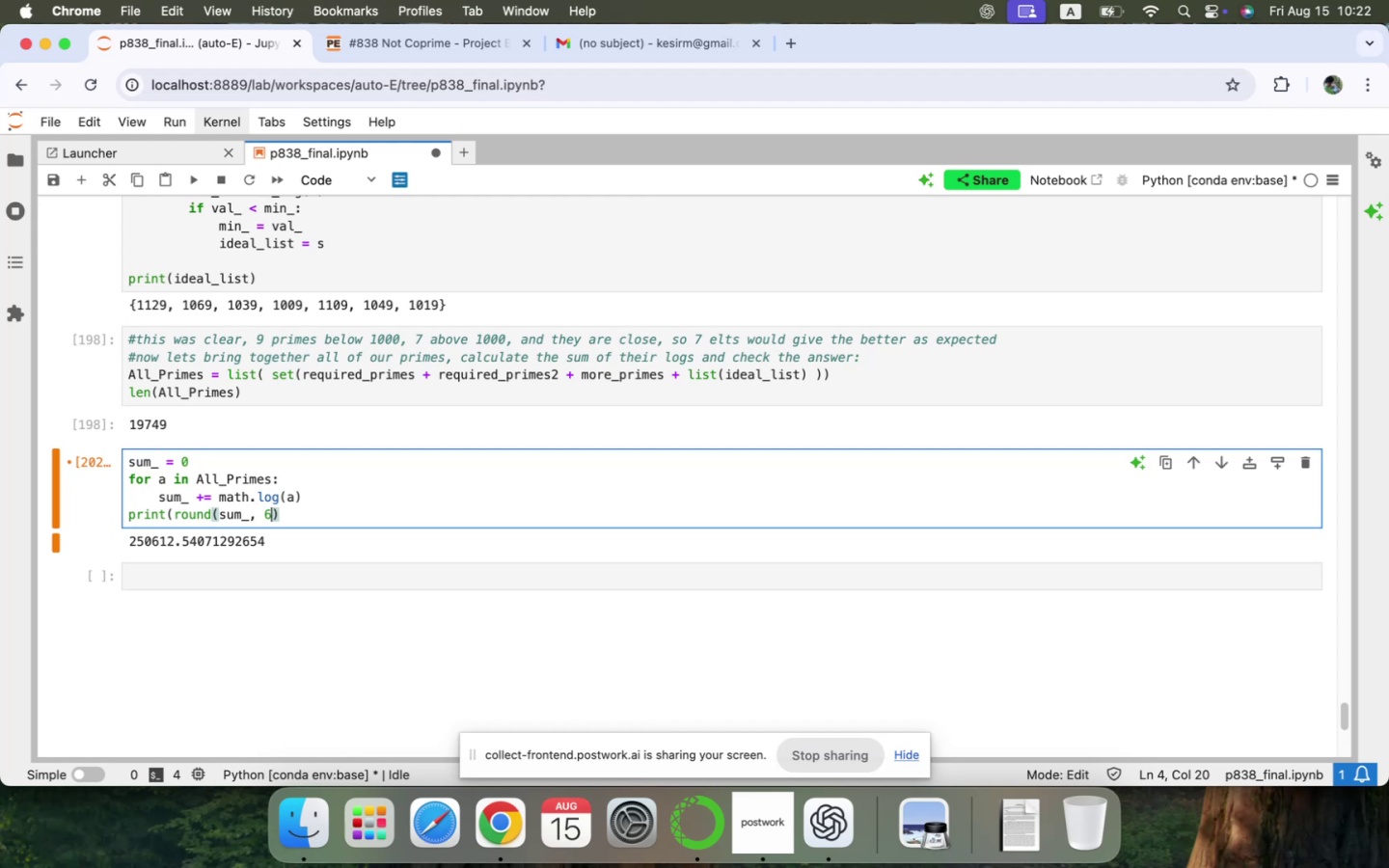 
key(ArrowRight)
 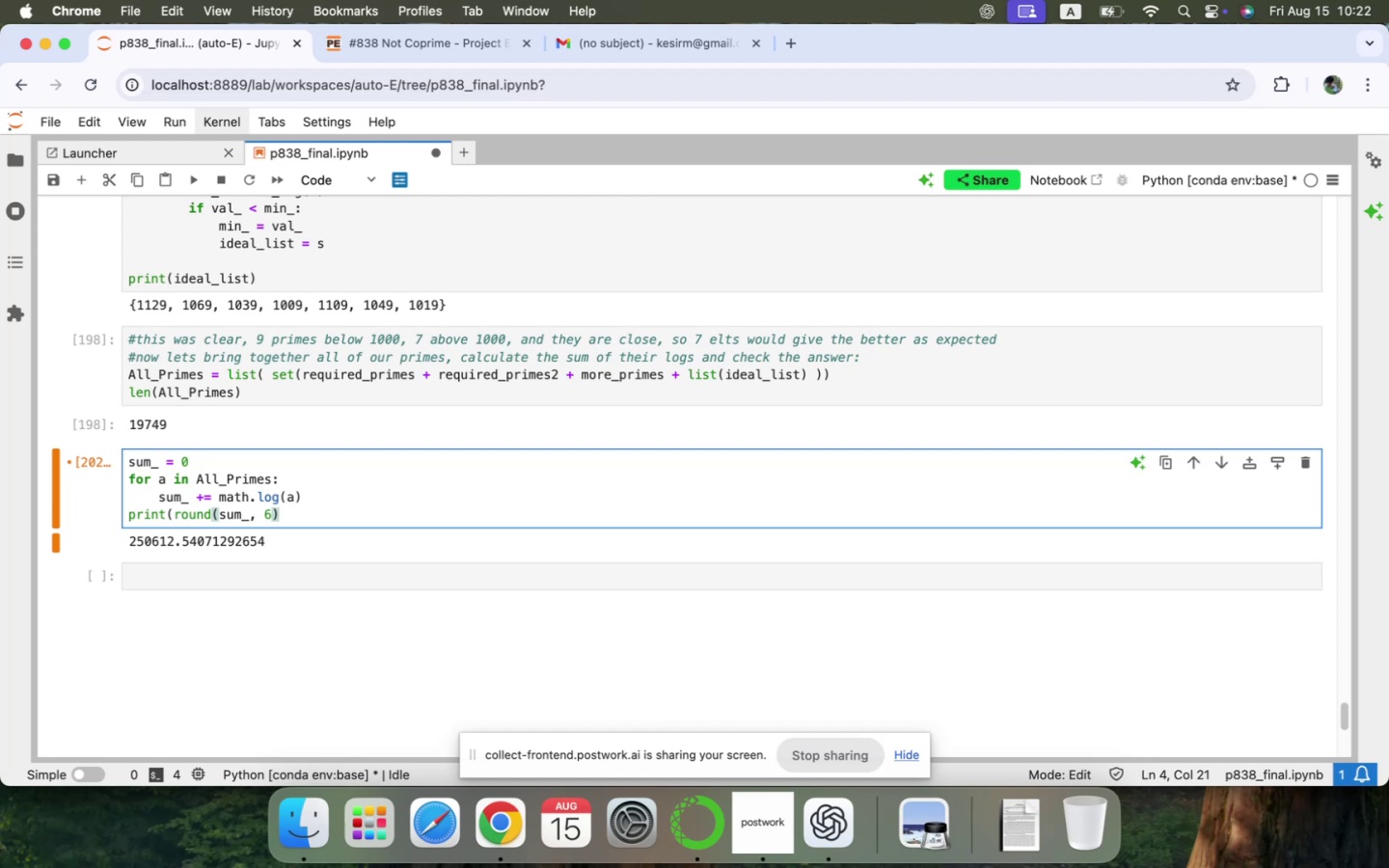 
key(Shift+0)
 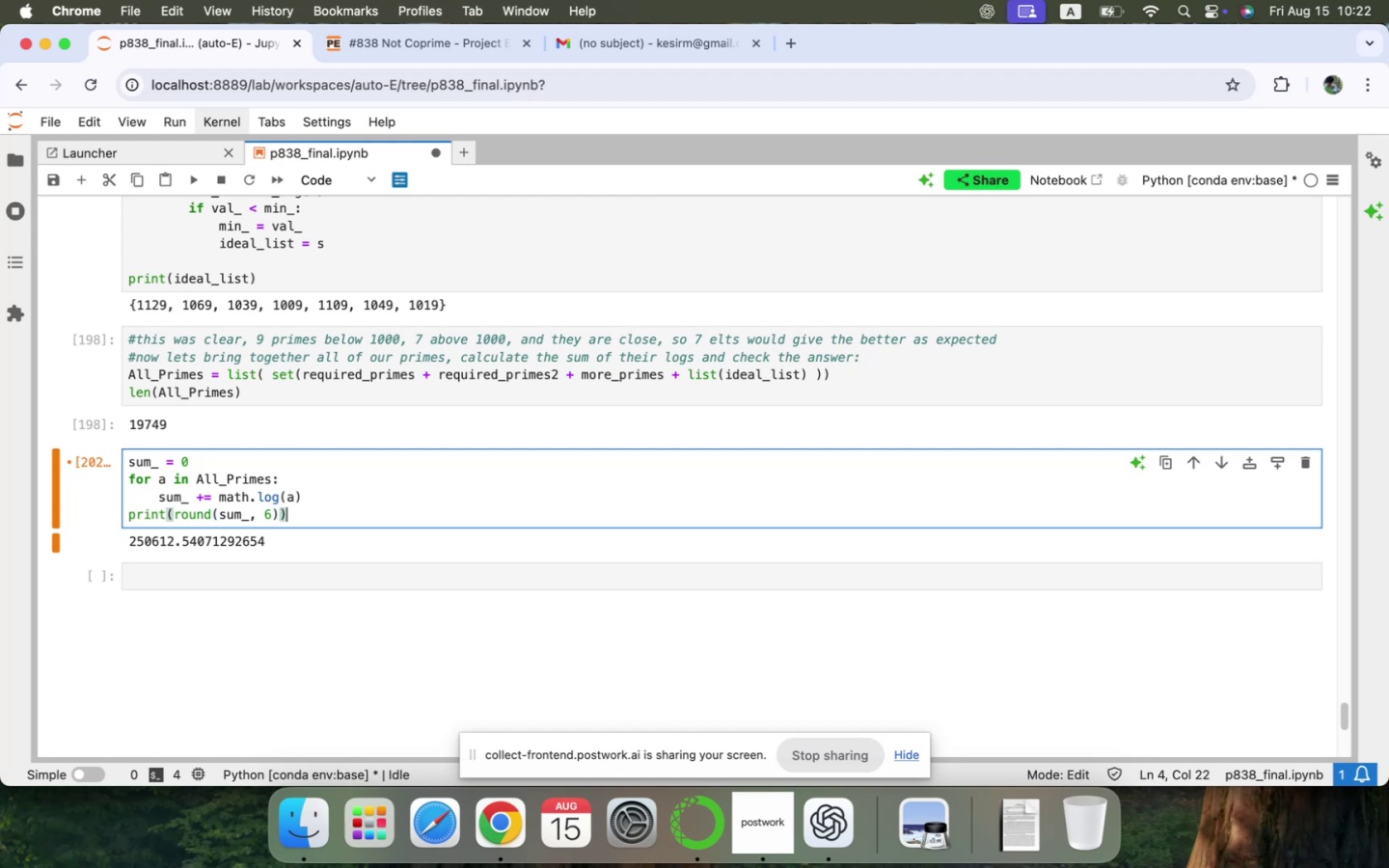 
key(Shift+Enter)
 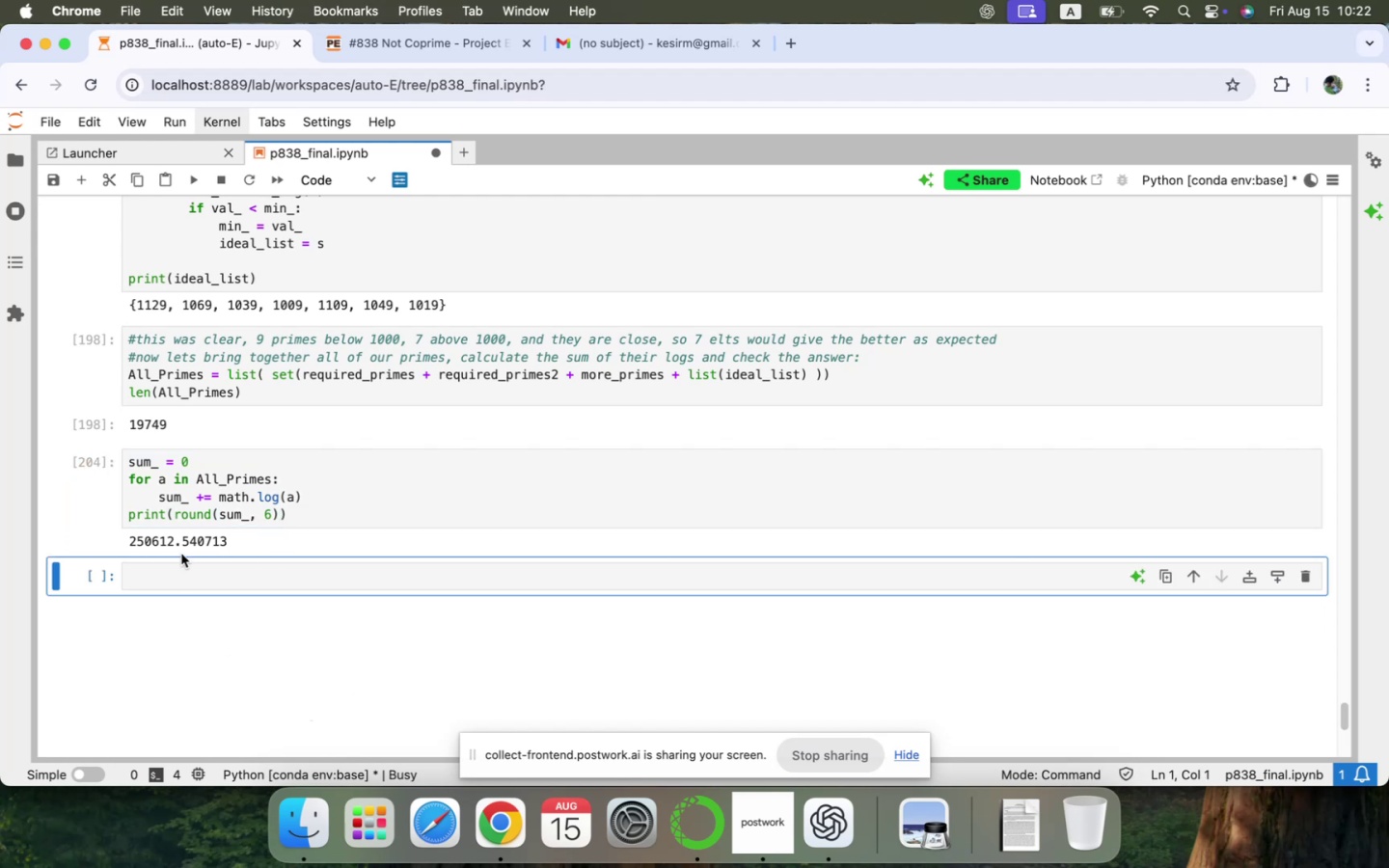 
double_click([178, 540])
 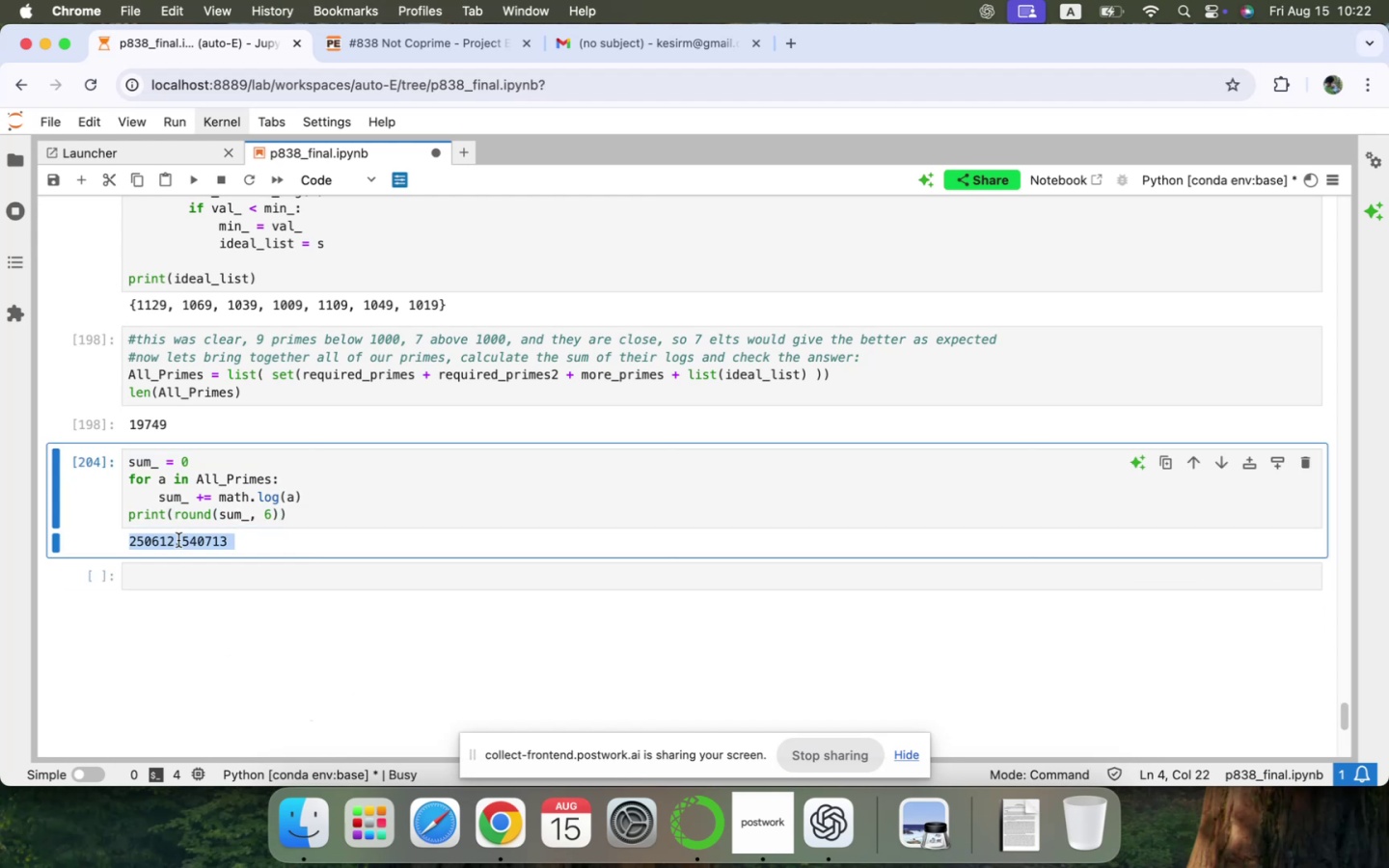 
triple_click([178, 540])
 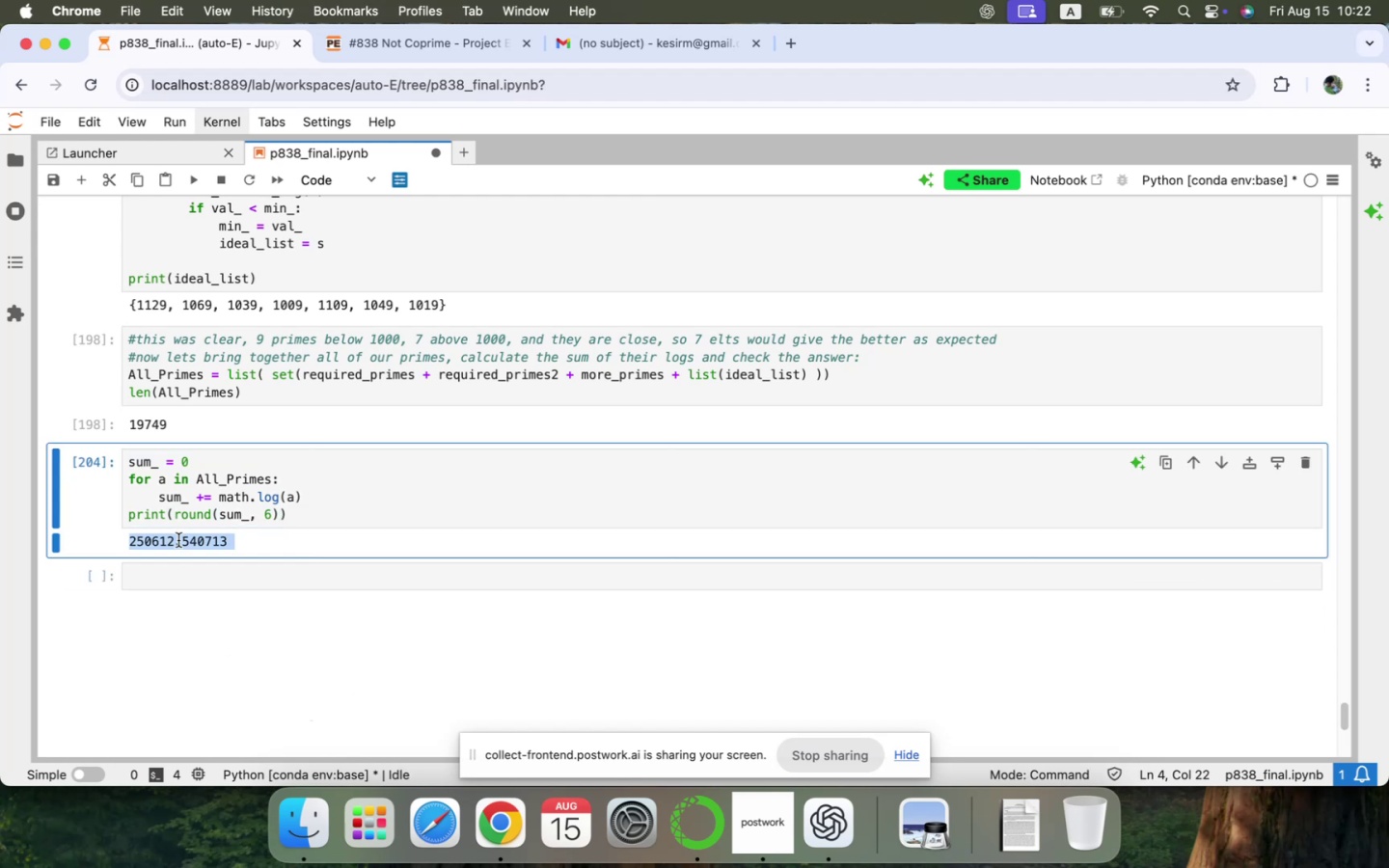 
double_click([178, 540])
 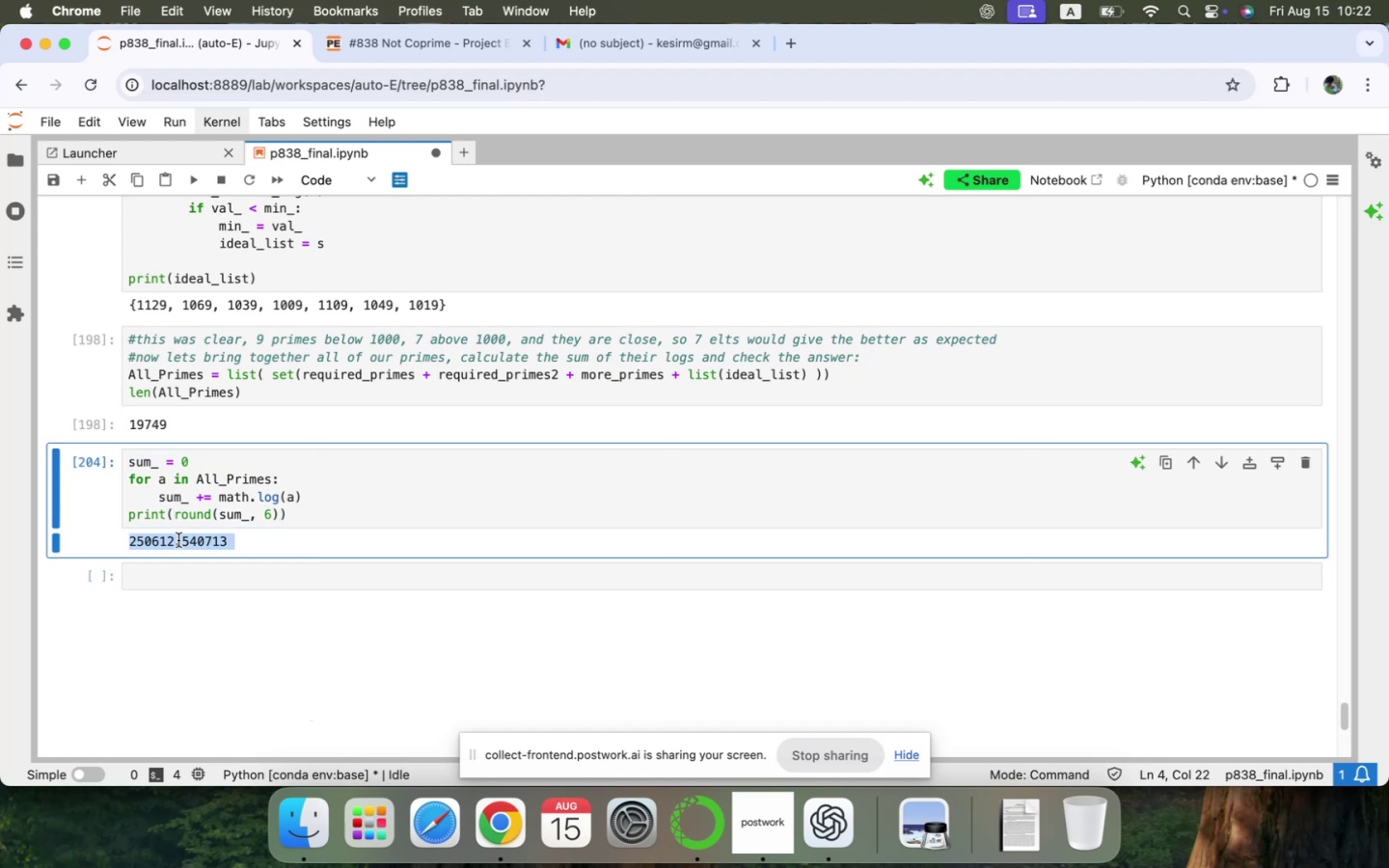 
triple_click([178, 540])
 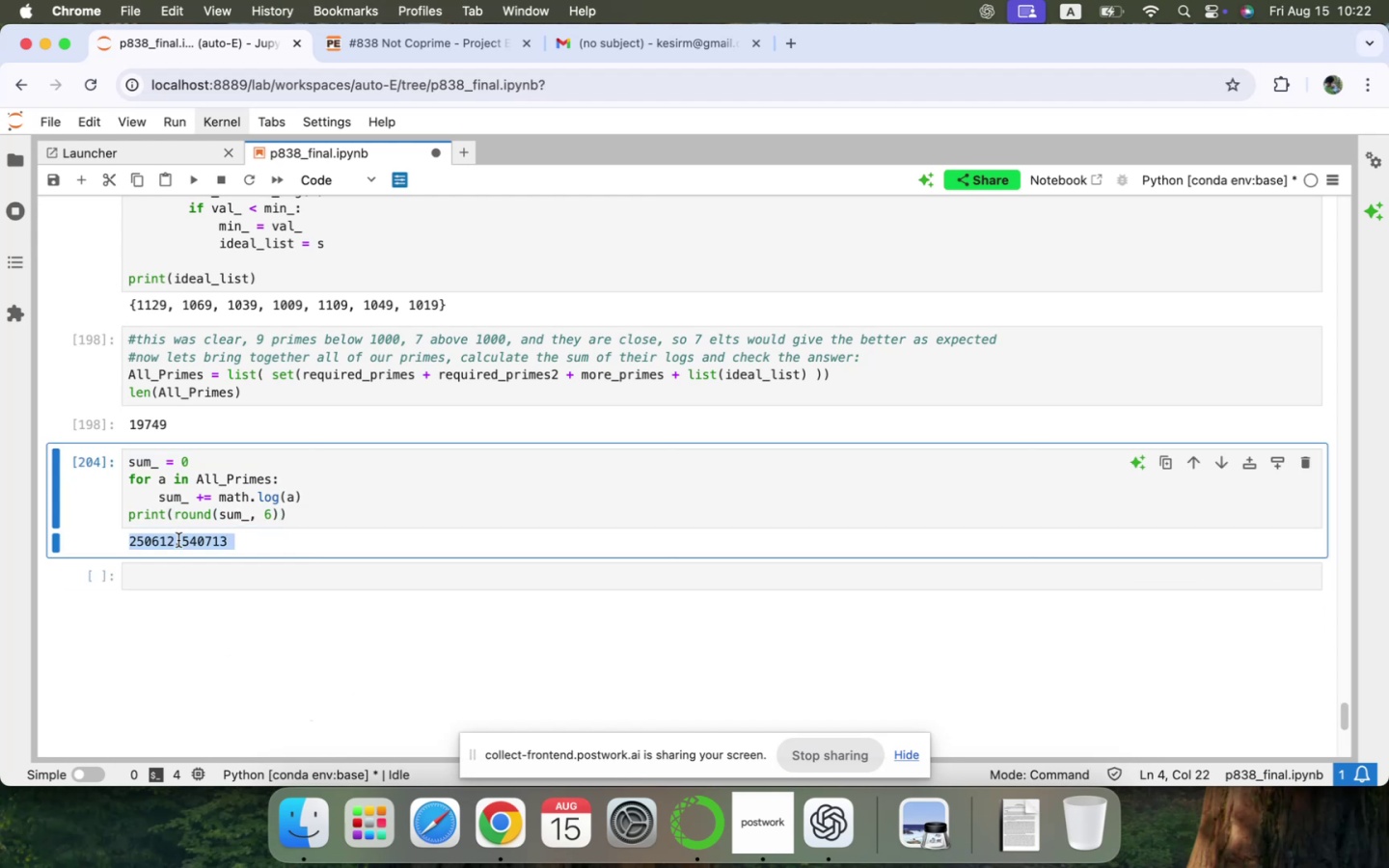 
double_click([178, 540])
 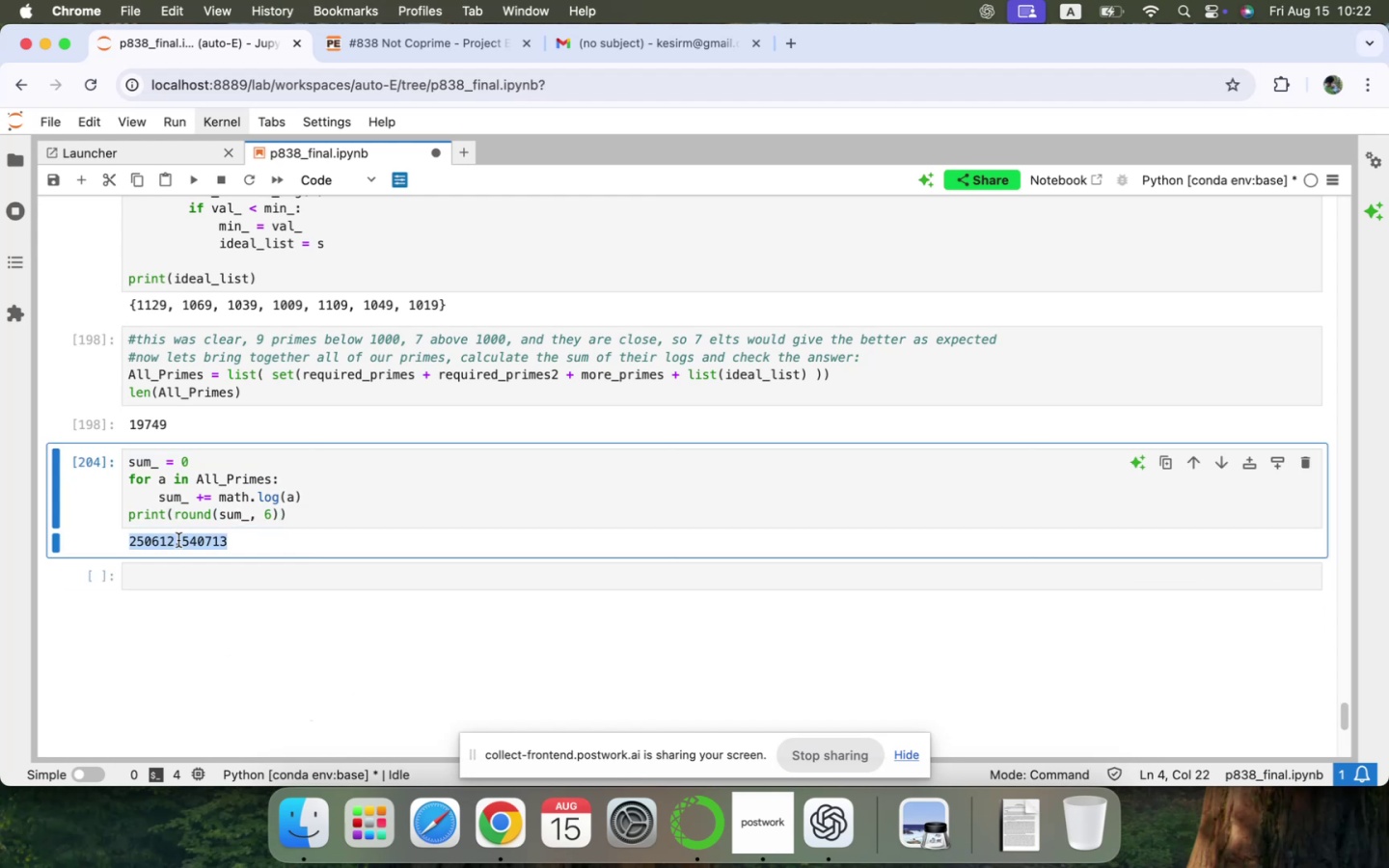 
key(Meta+C)
 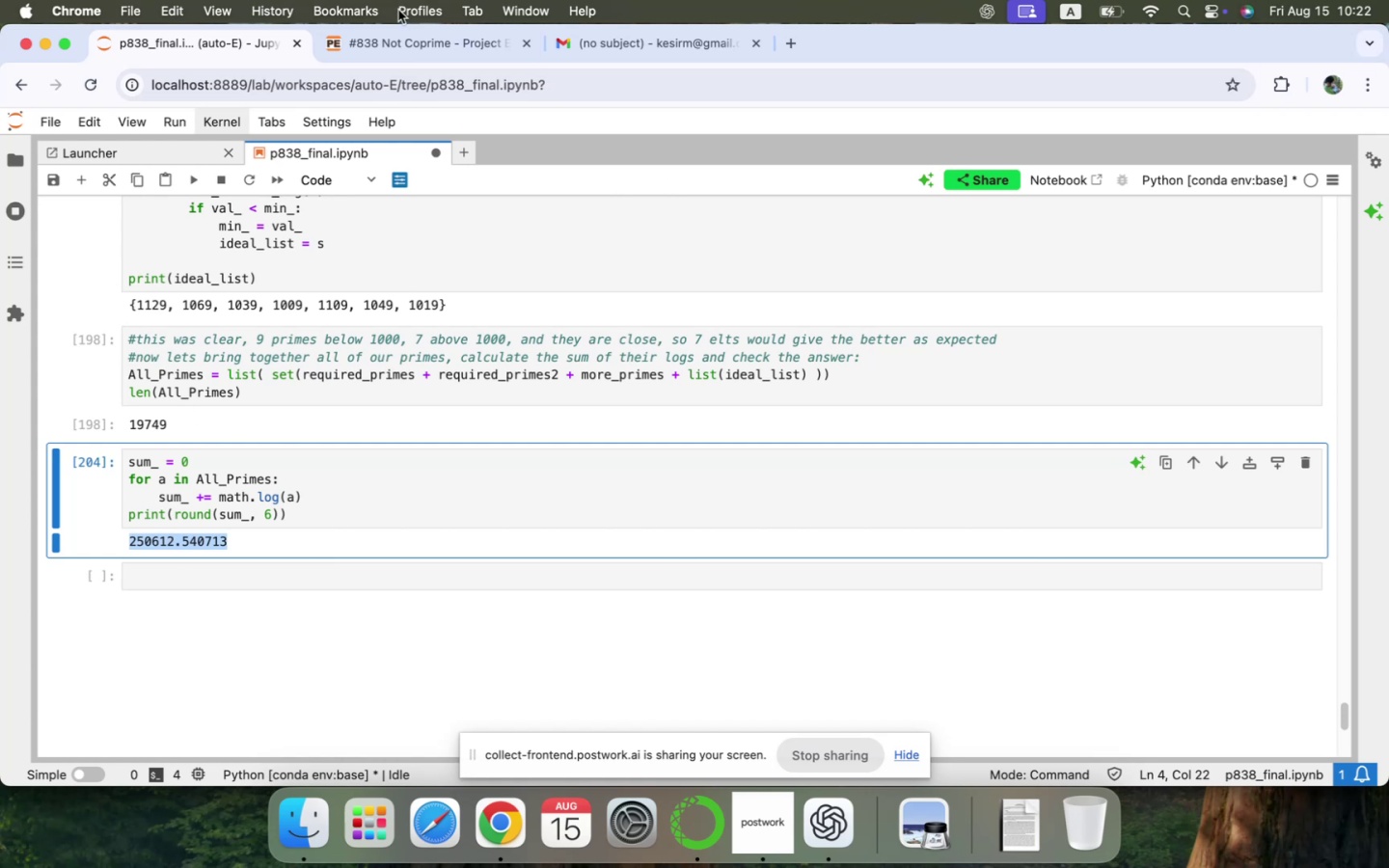 
left_click([390, 40])
 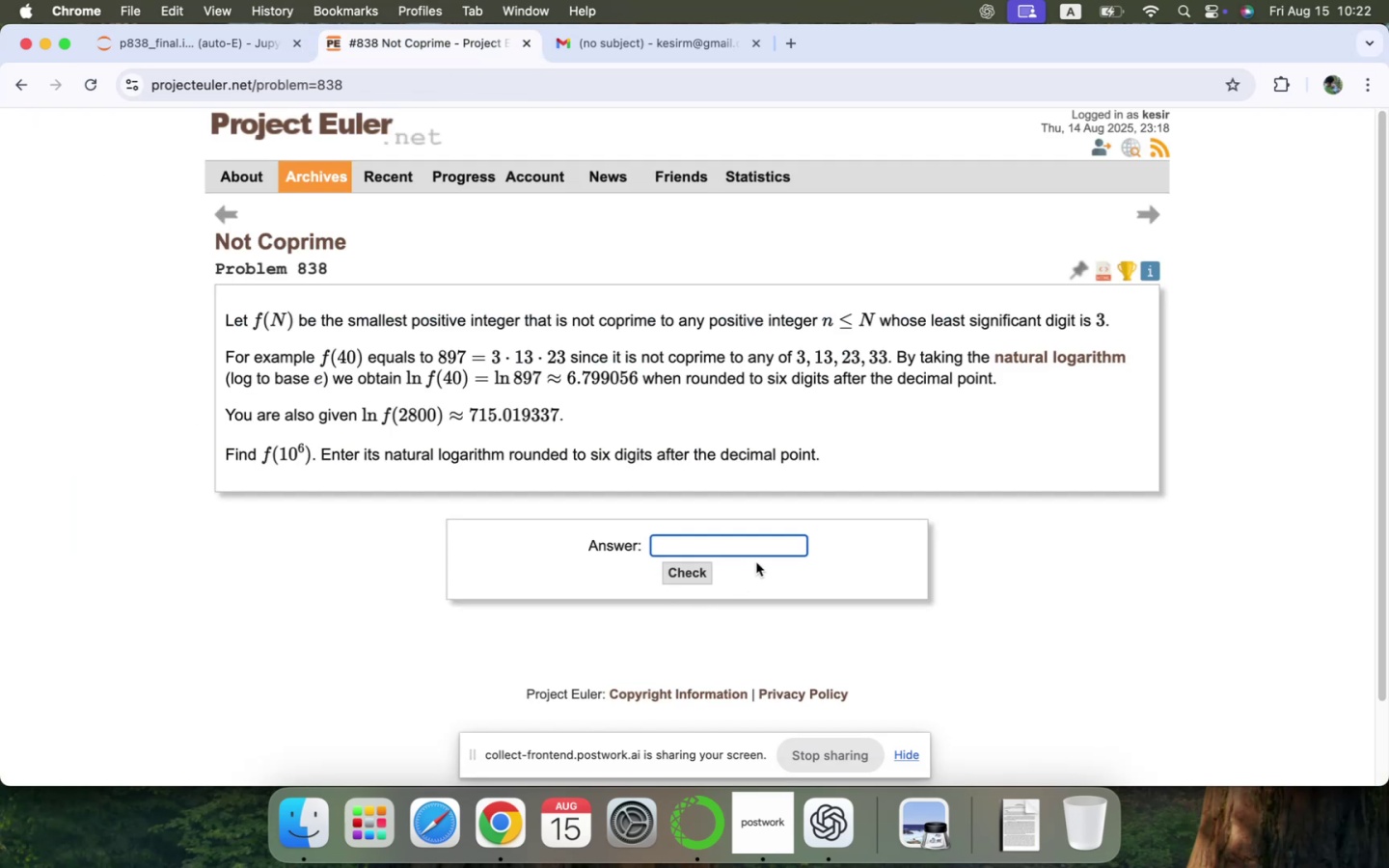 
left_click([767, 551])
 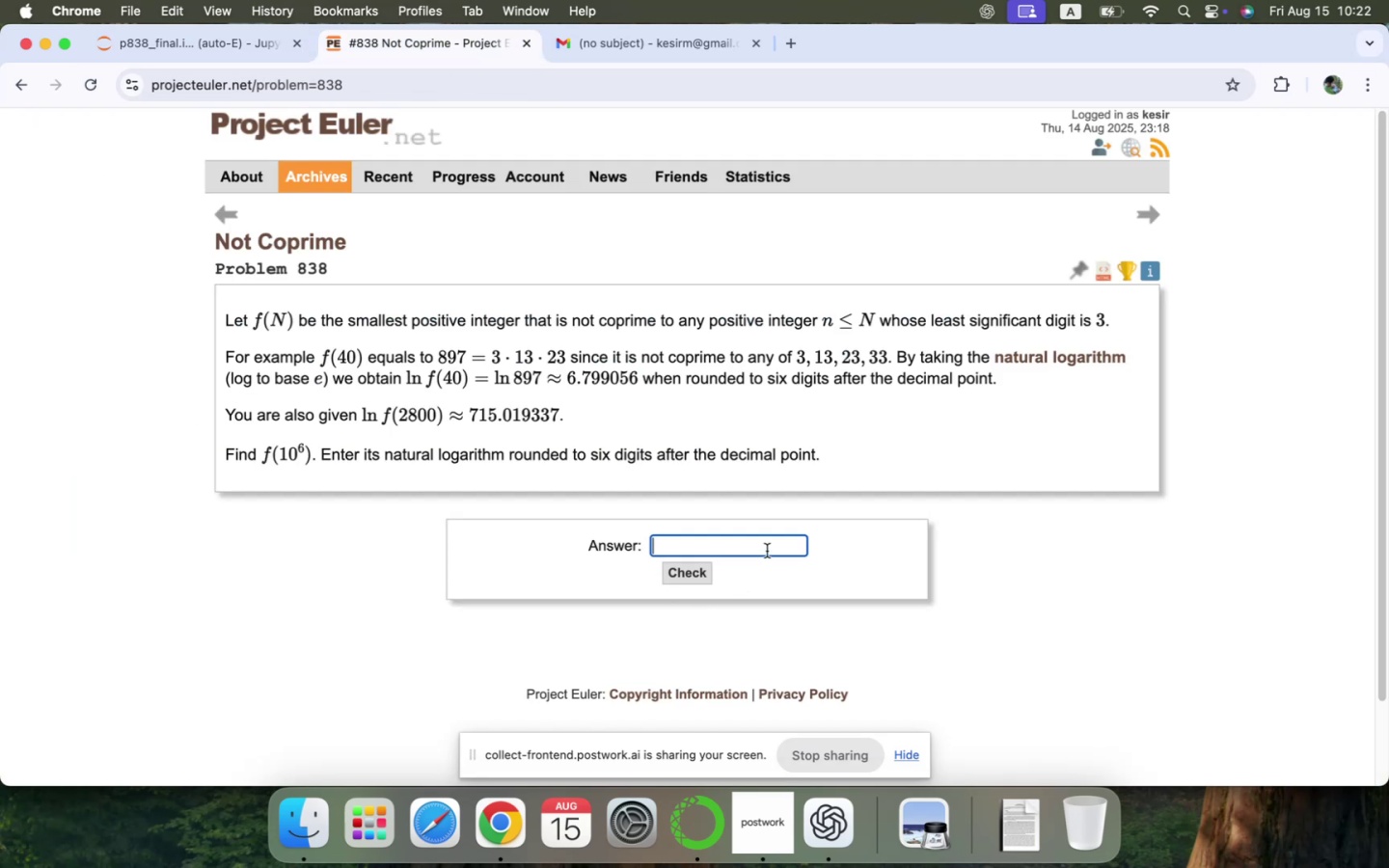 
key(Meta+V)
 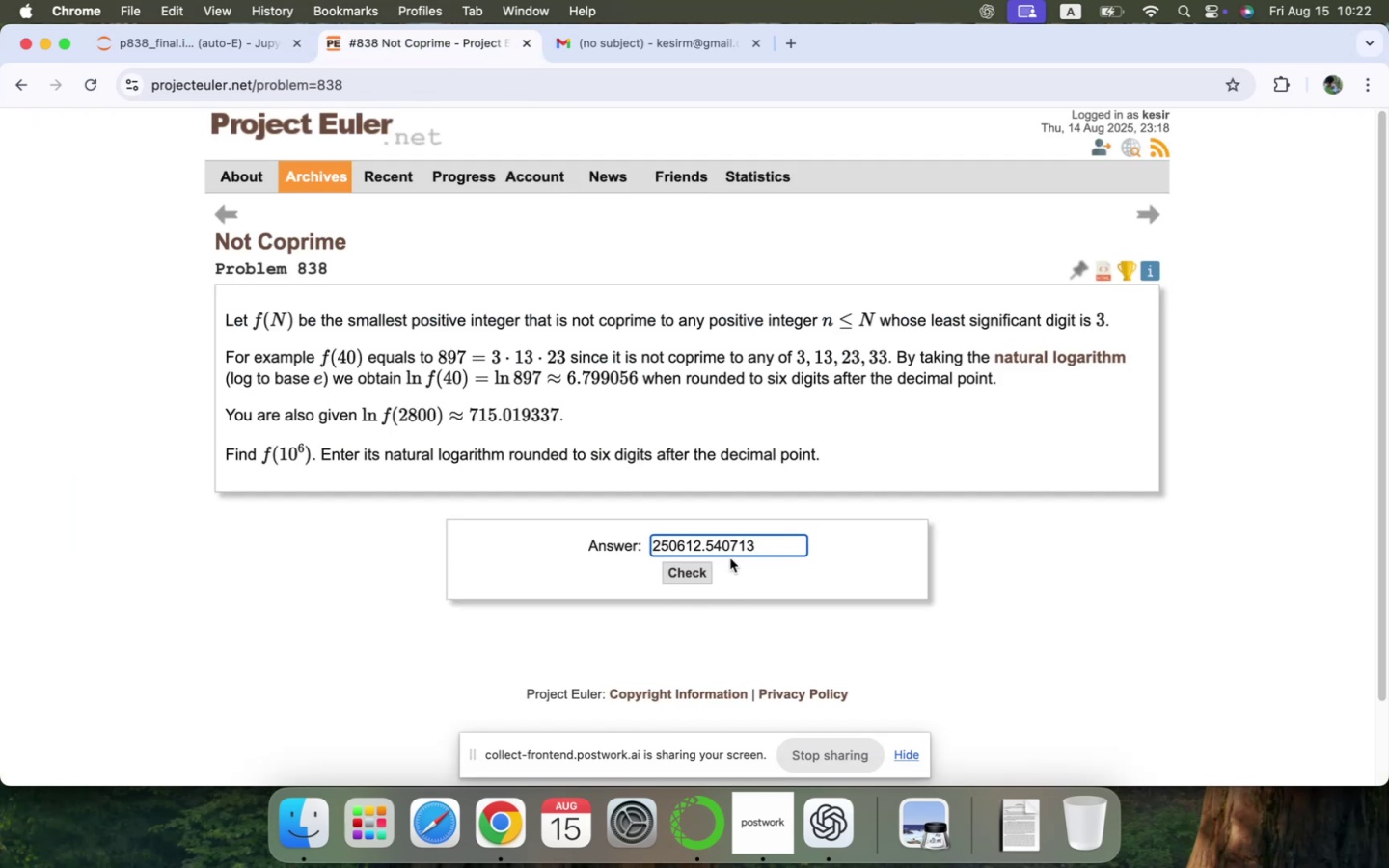 
left_click([701, 566])
 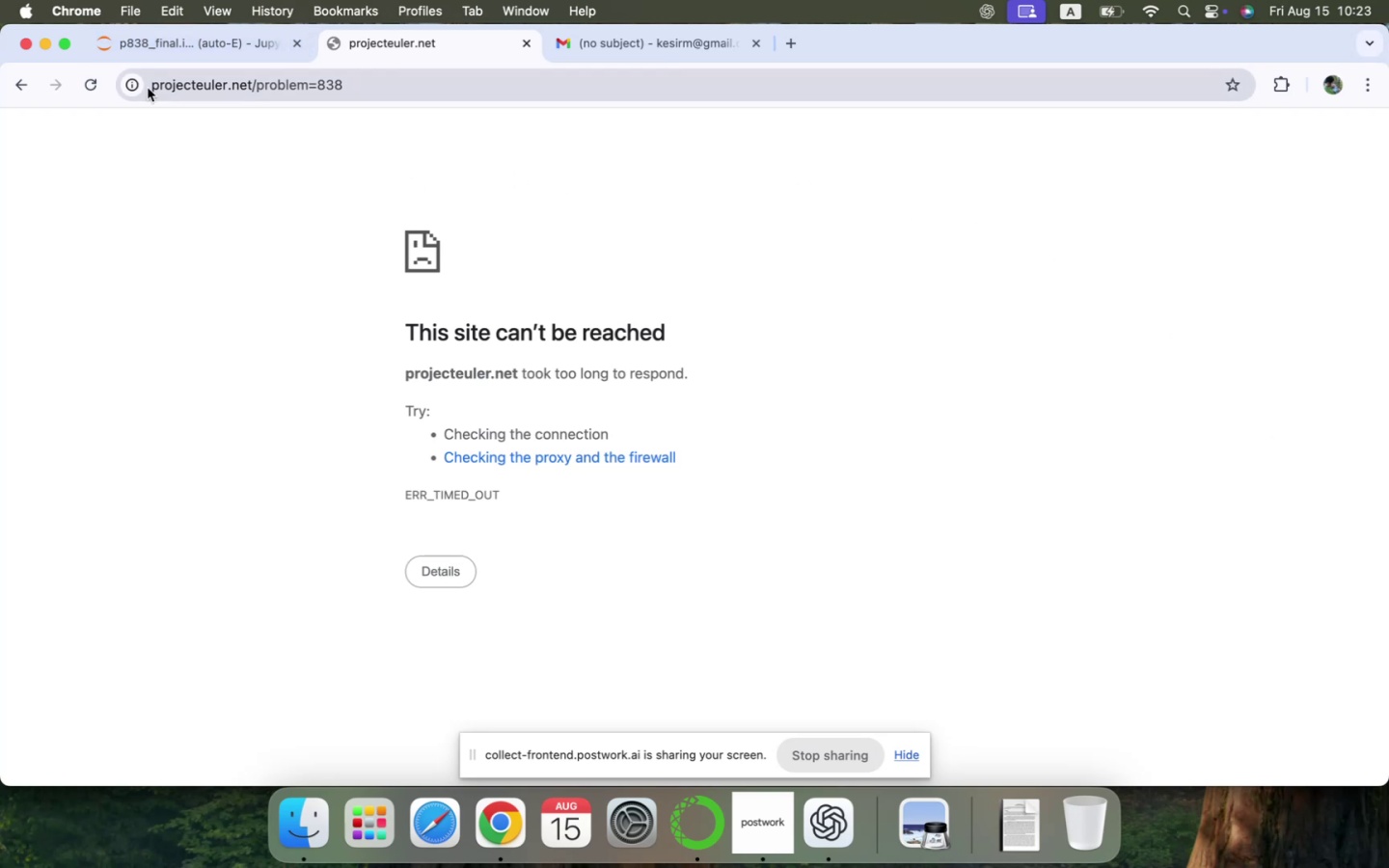 
wait(42.39)
 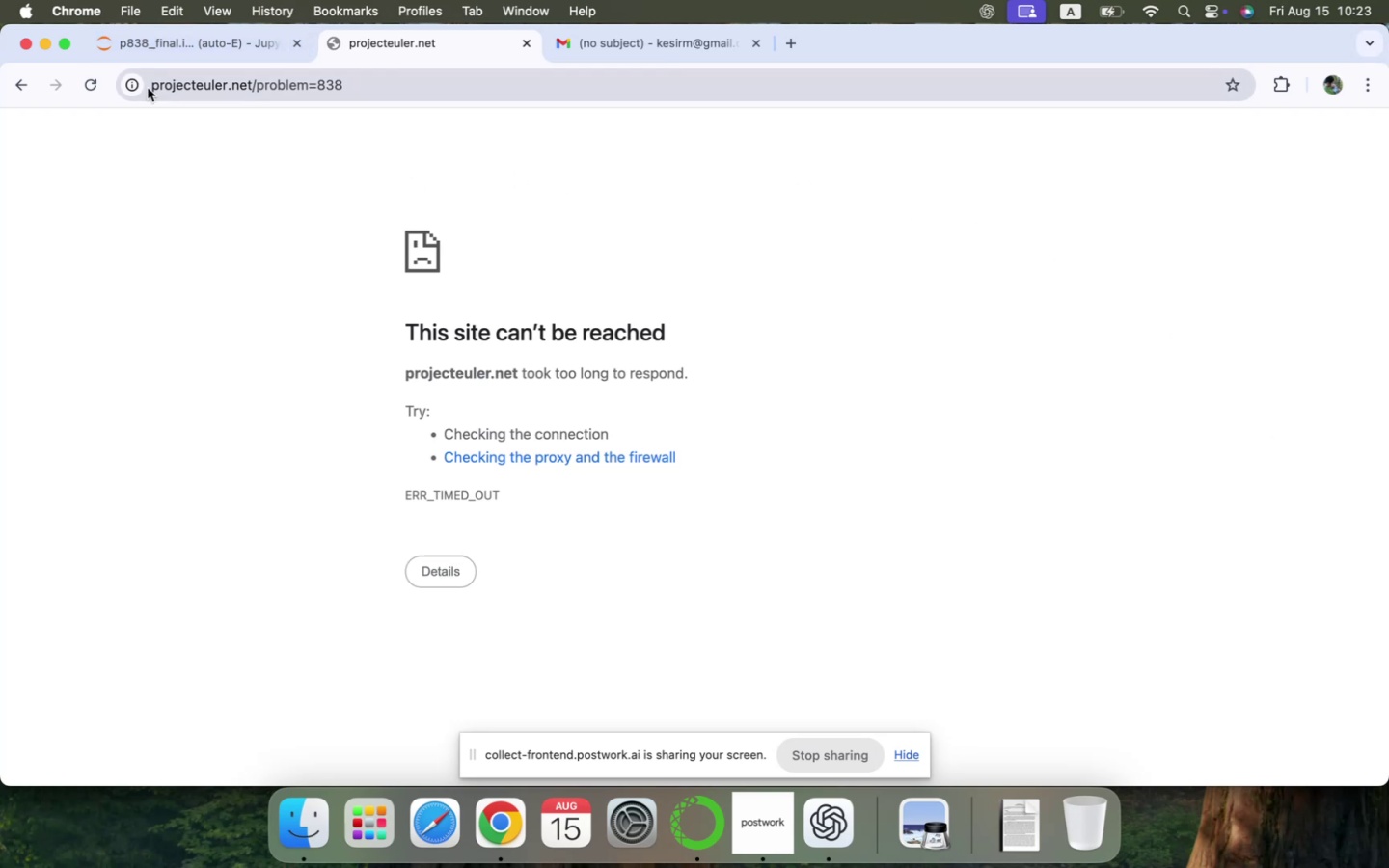 
left_click([85, 86])
 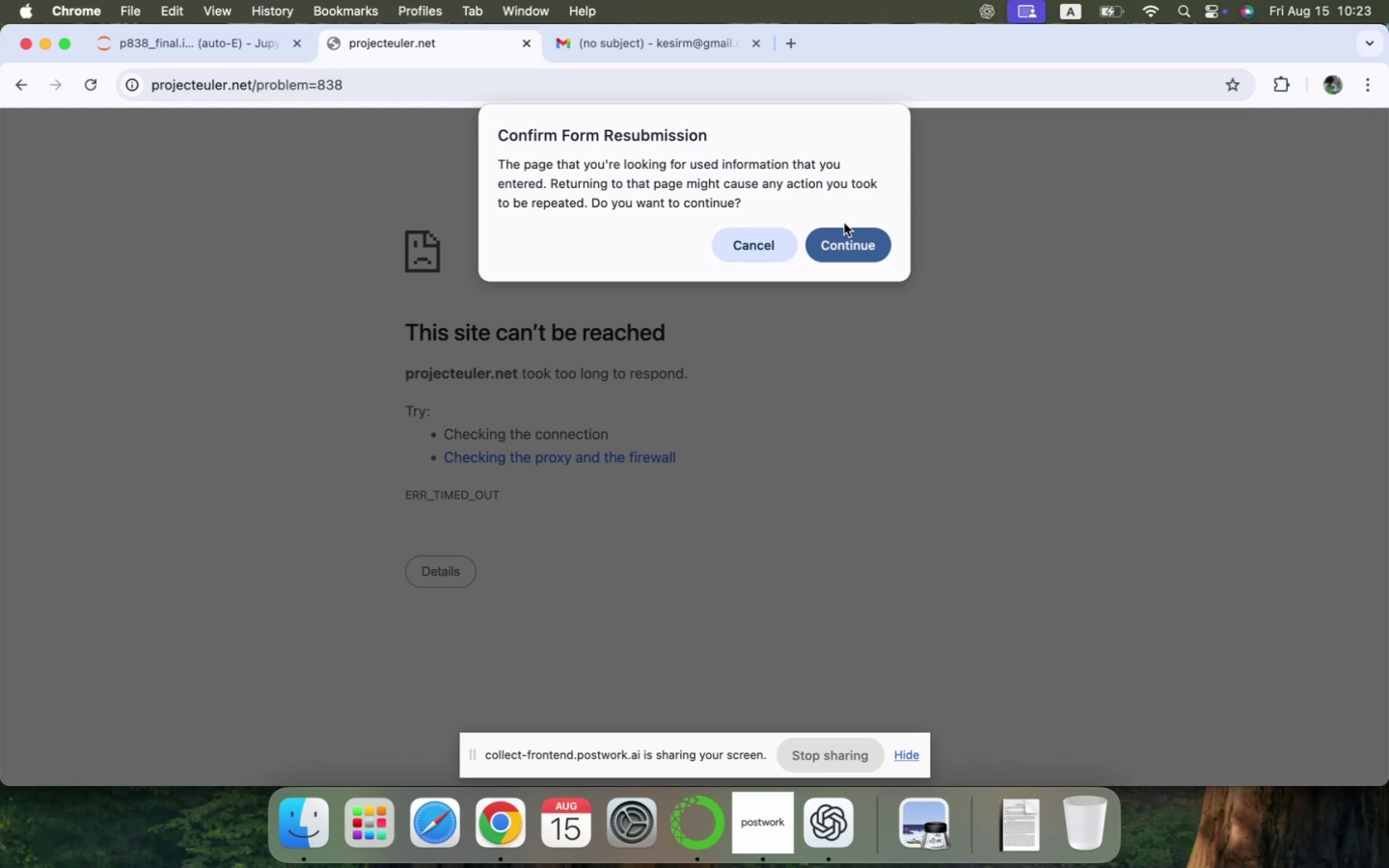 
wait(17.23)
 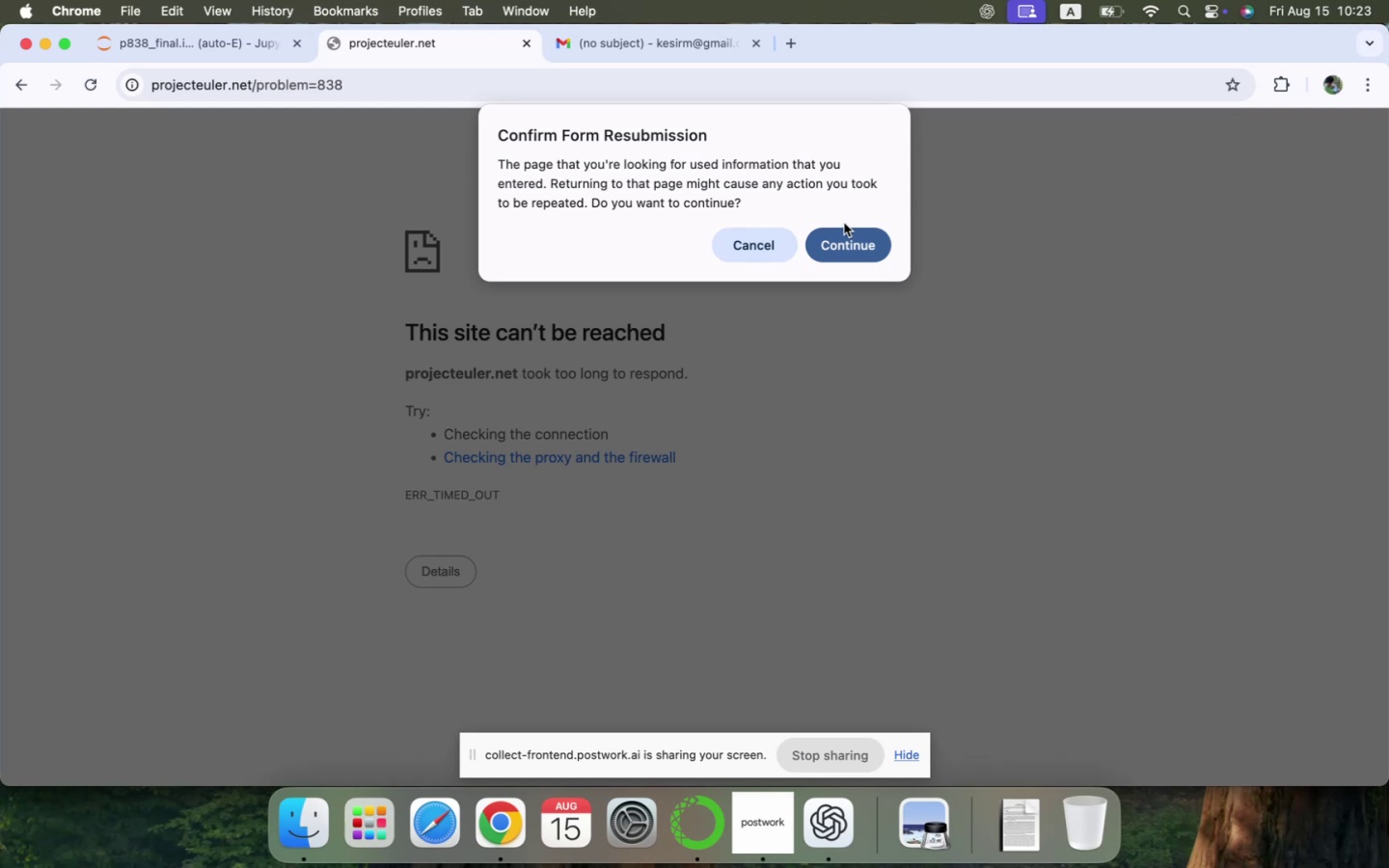 
left_click([1147, 14])
 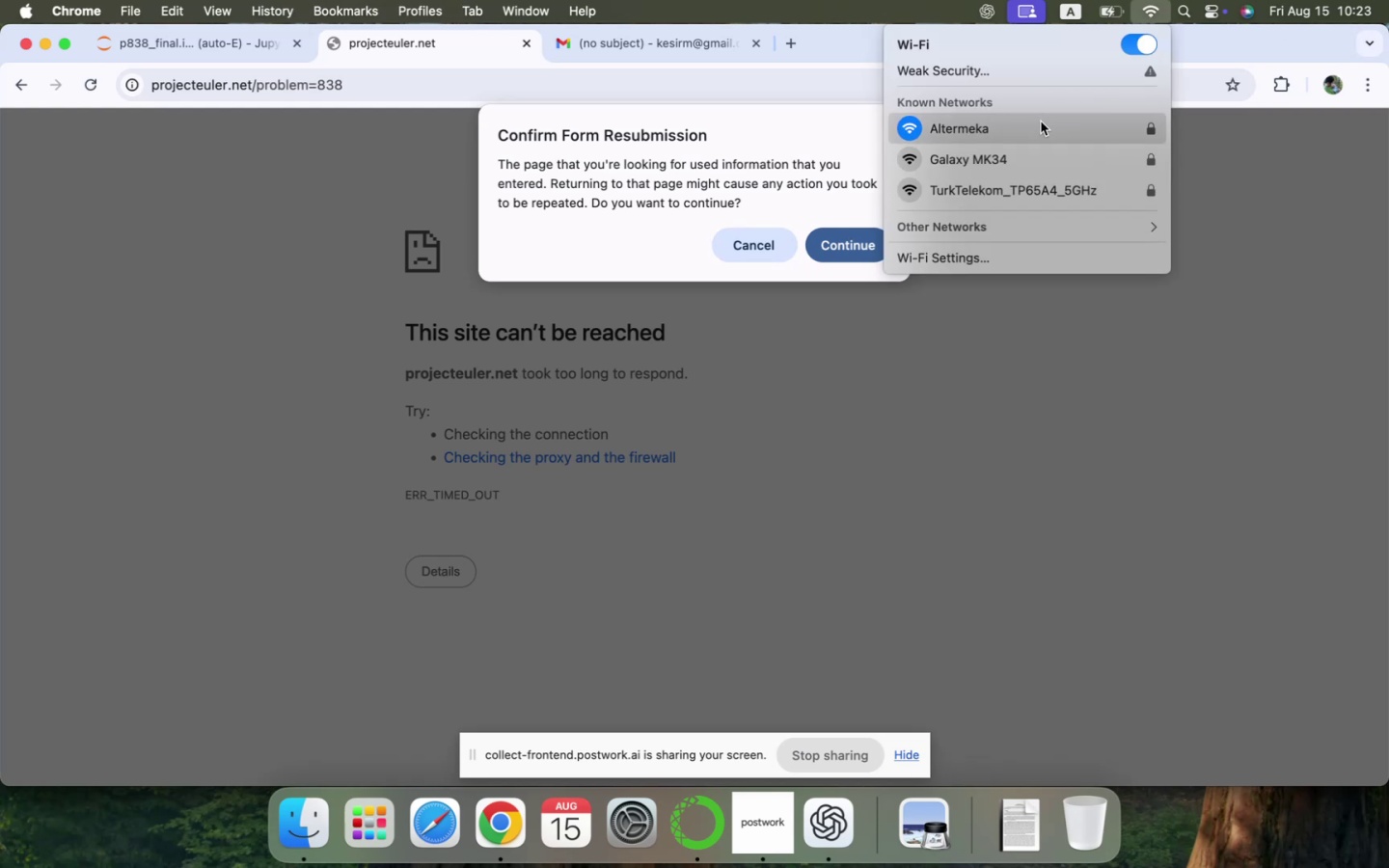 
left_click([1017, 162])
 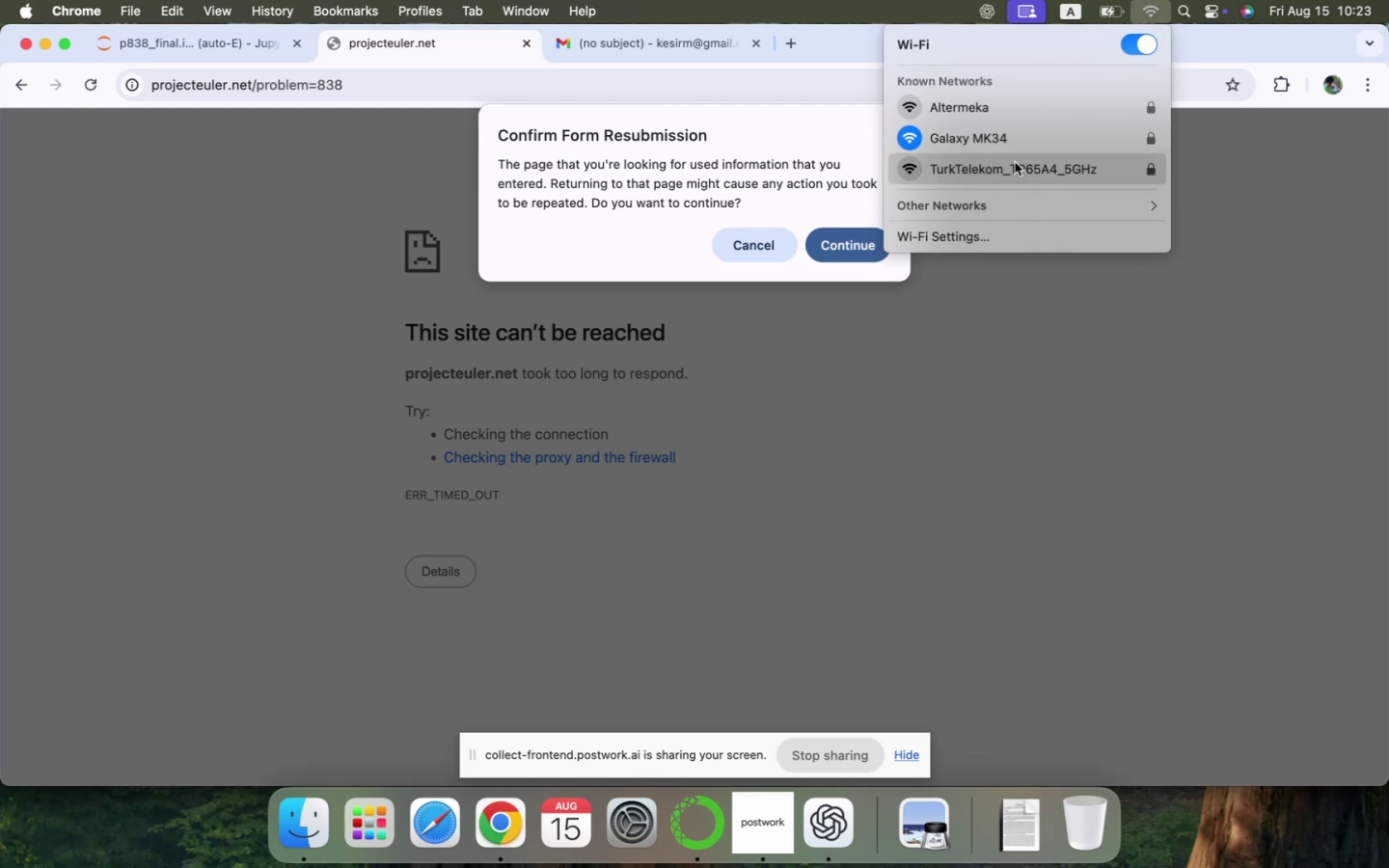 
left_click([873, 523])
 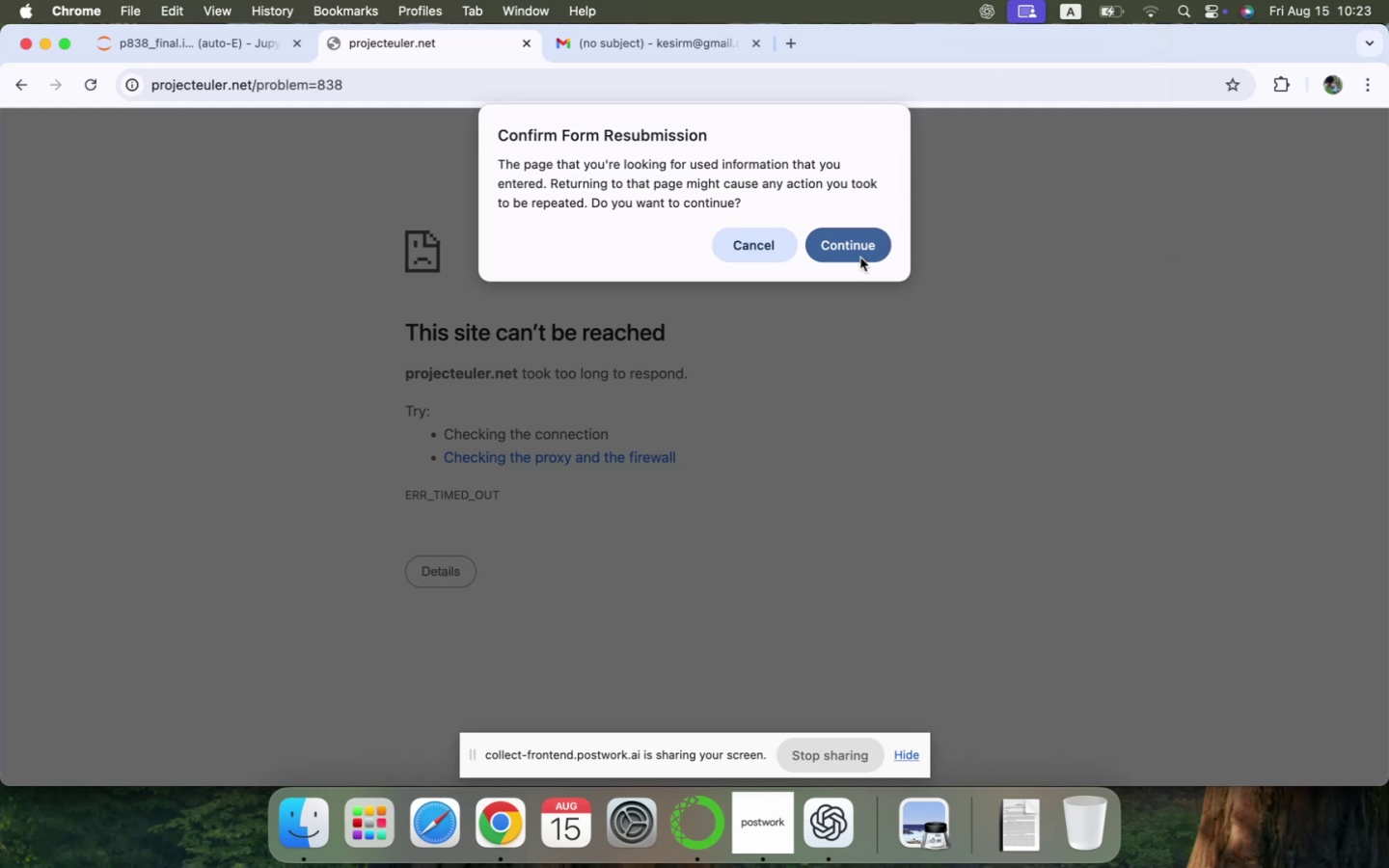 
left_click([859, 255])
 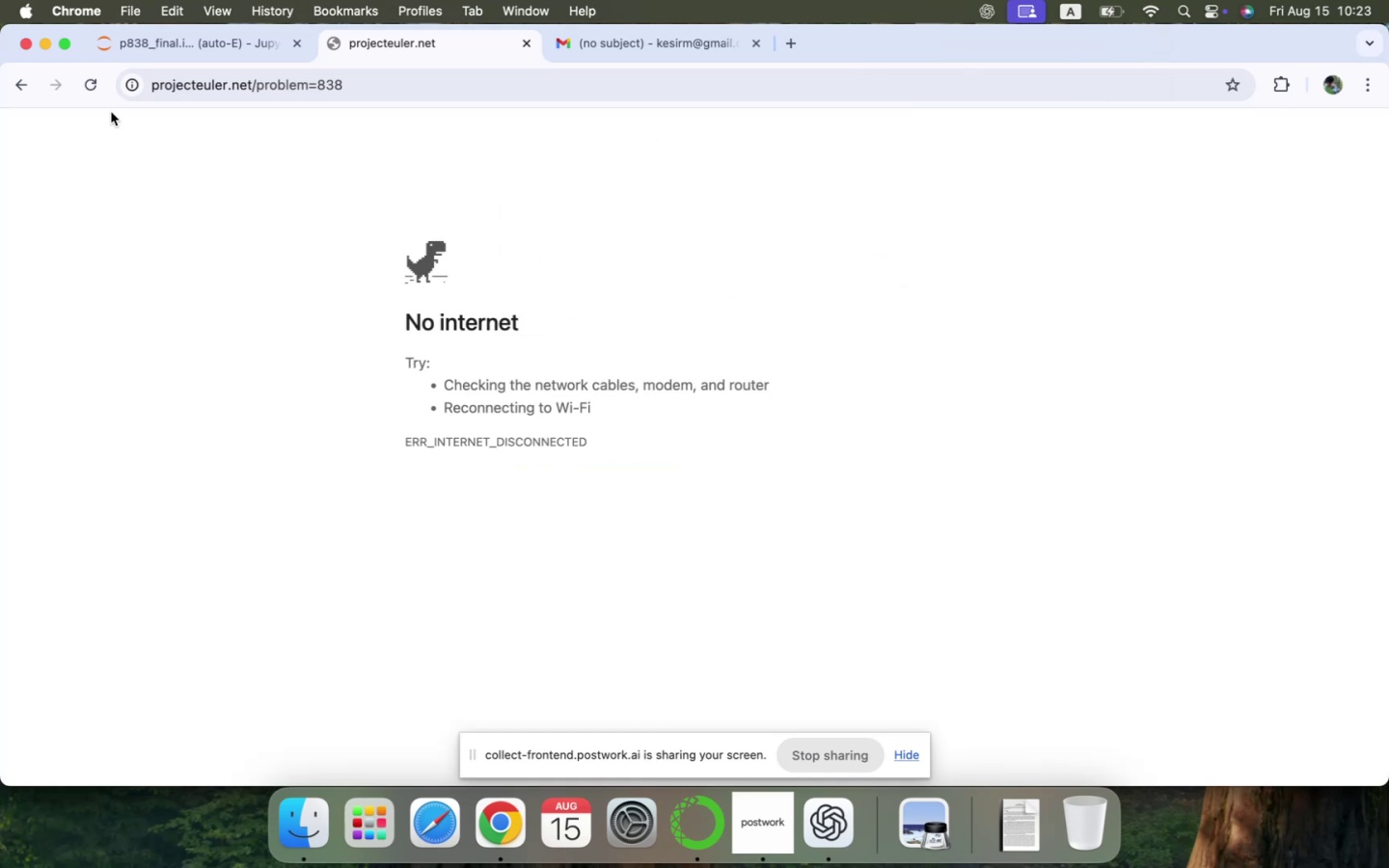 
left_click([95, 93])
 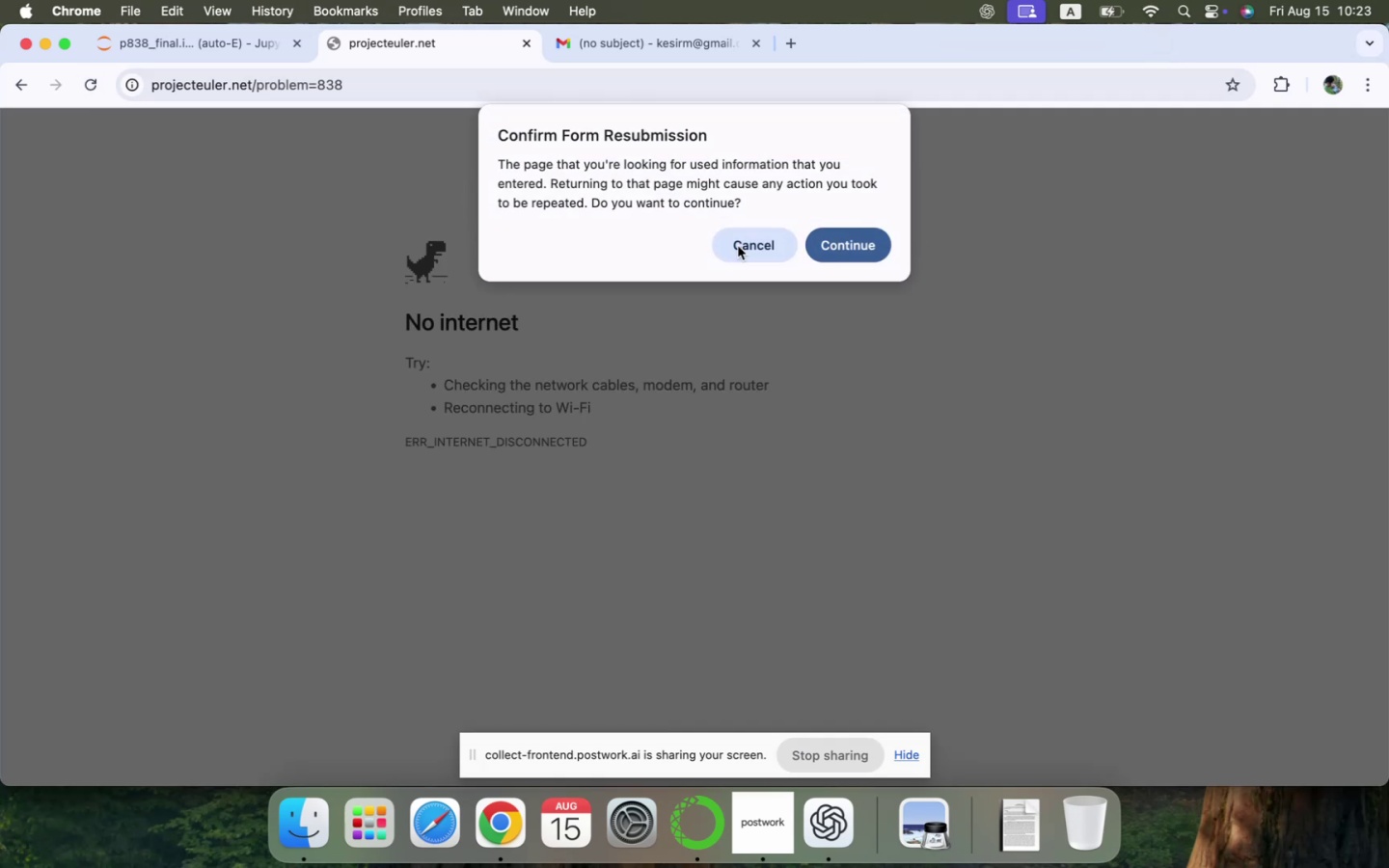 
left_click([828, 240])
 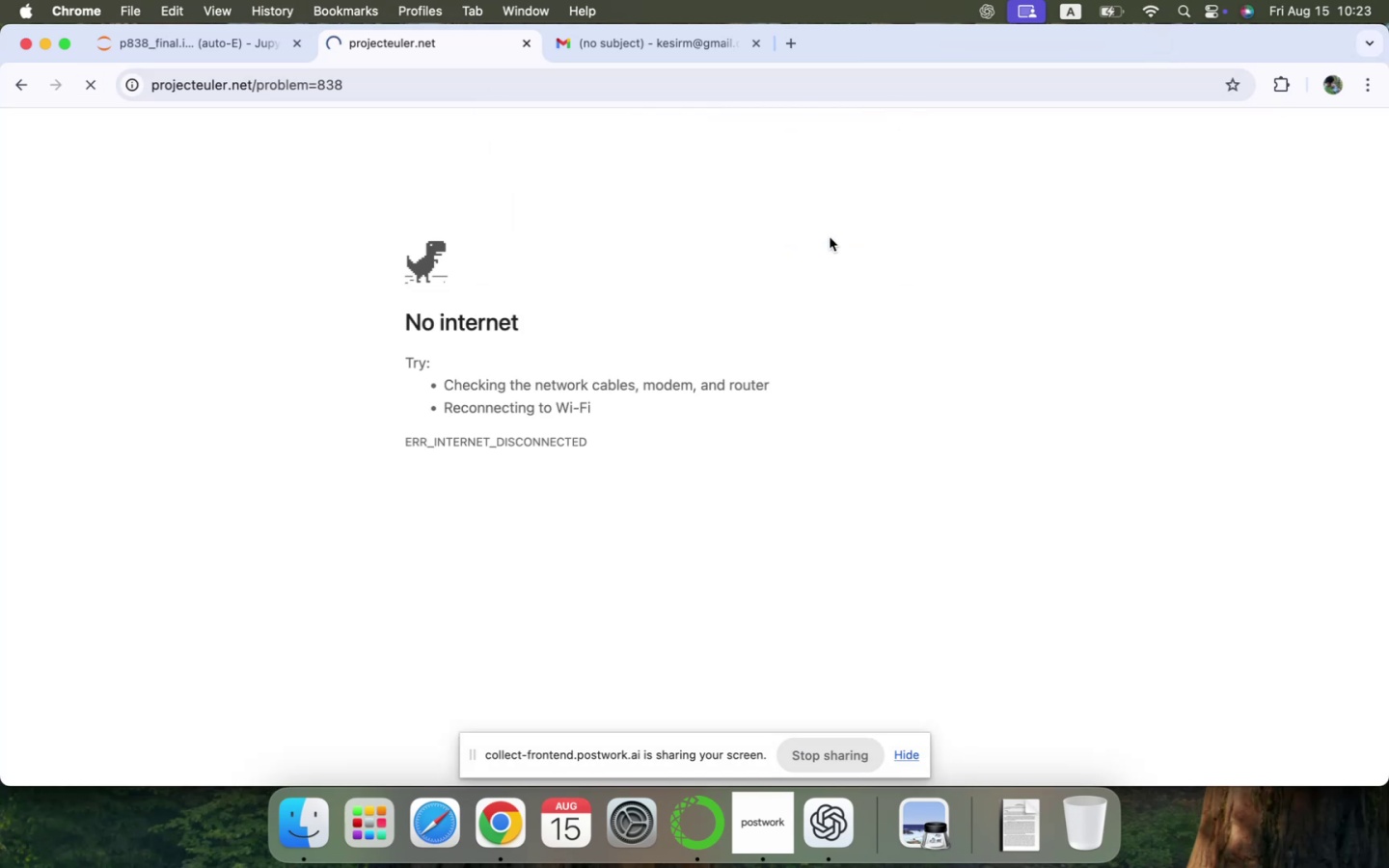 
mouse_move([658, 193])
 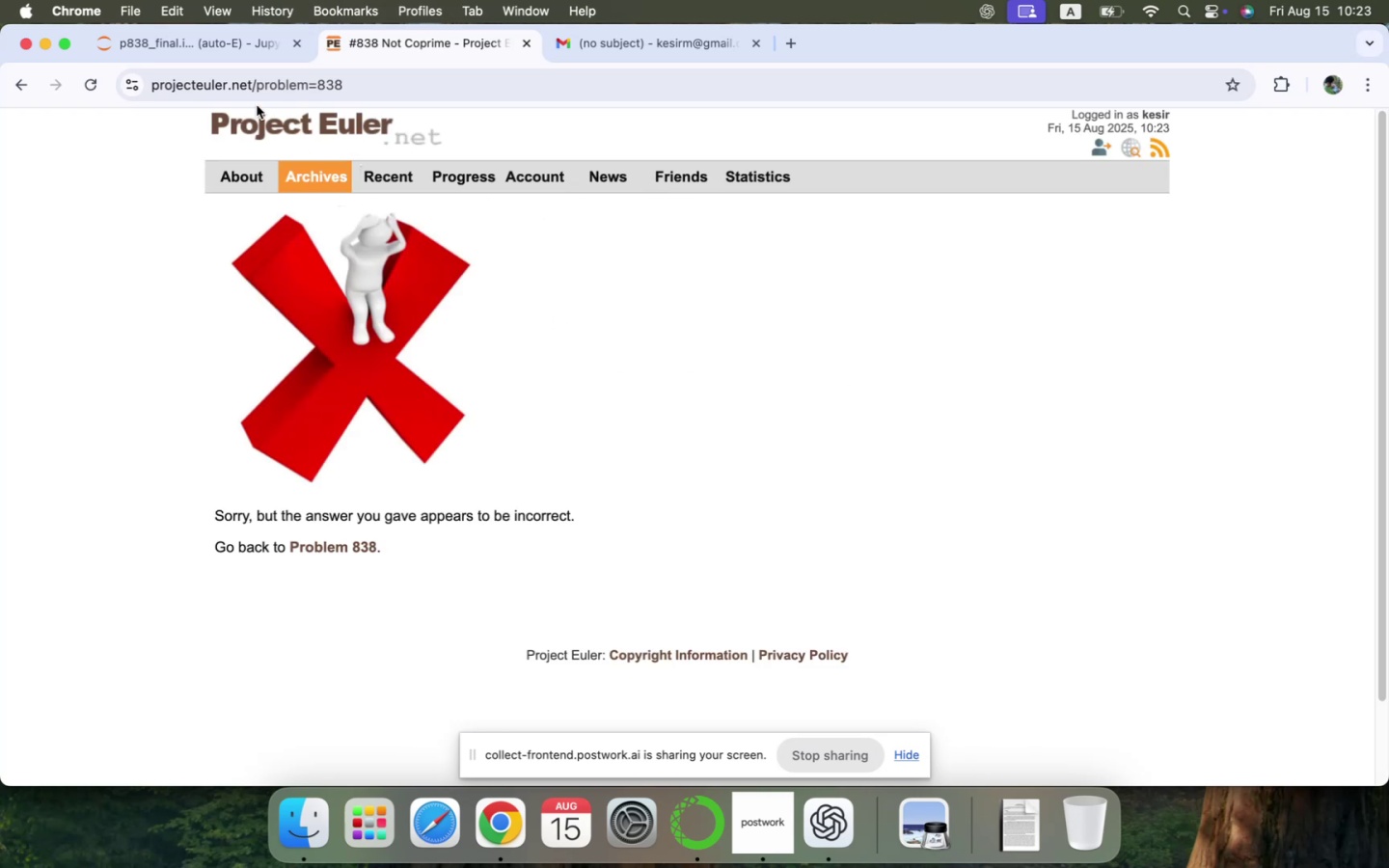 
left_click([230, 56])
 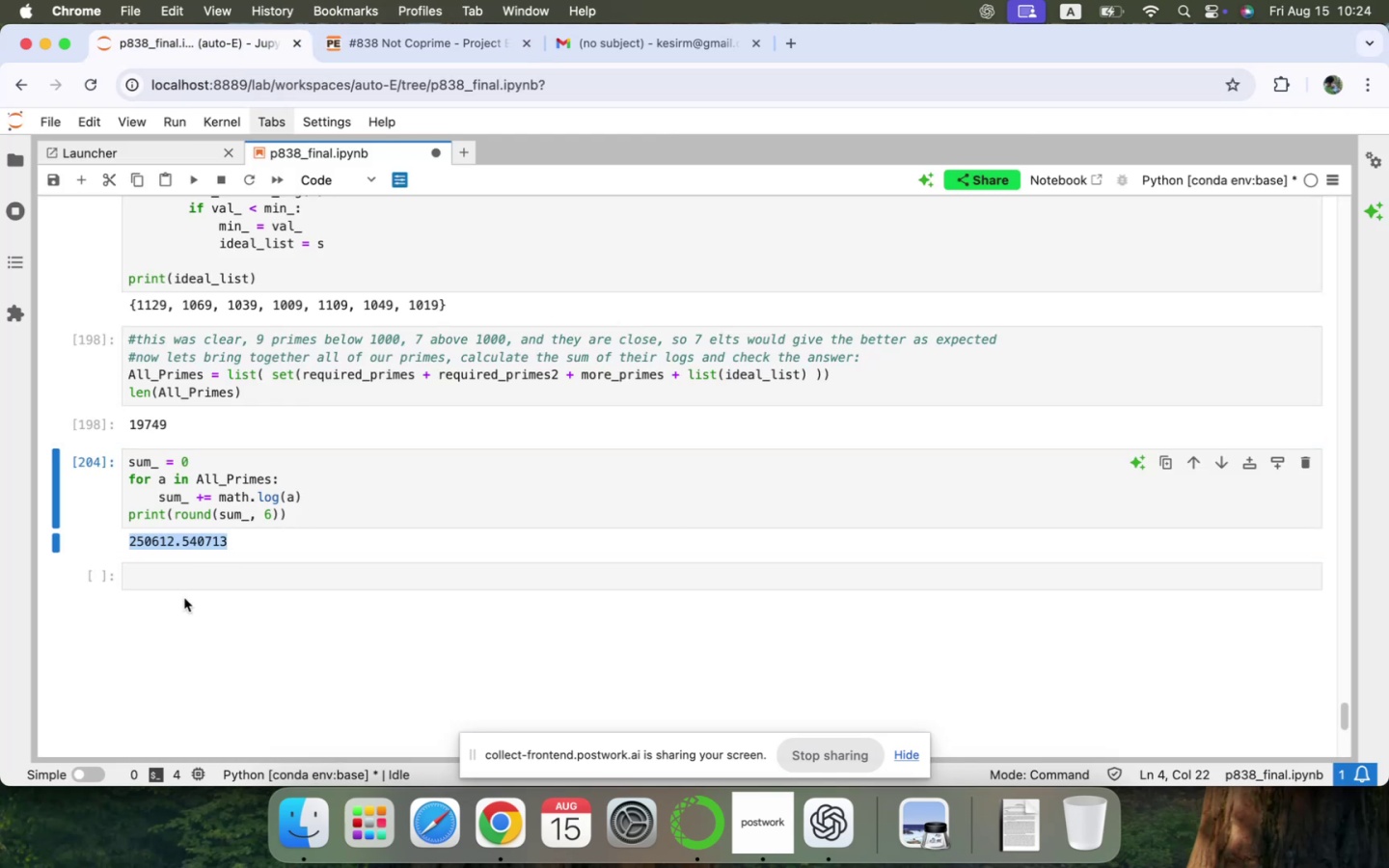 
double_click([201, 572])
 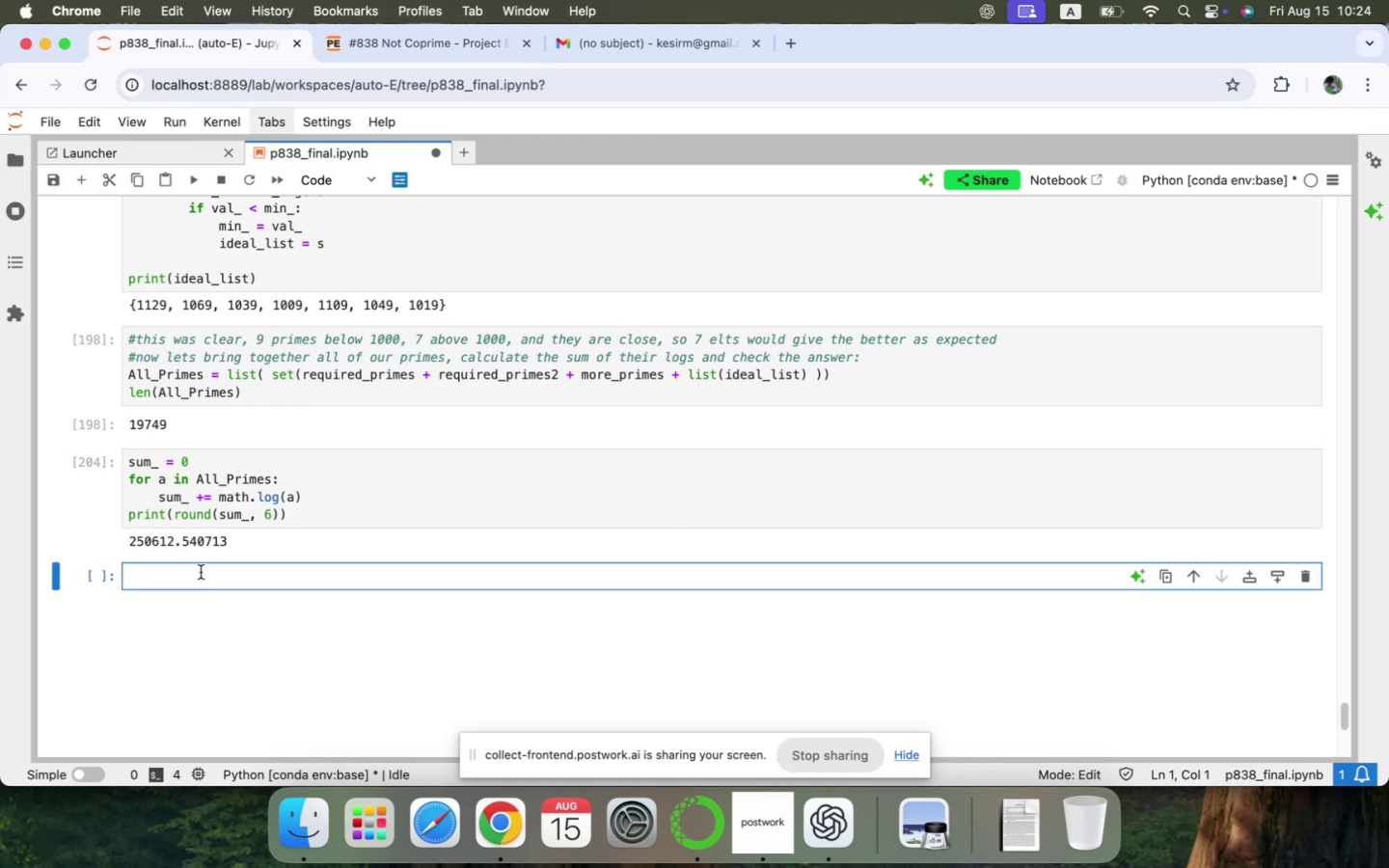 
key(Shift+ShiftRight)
 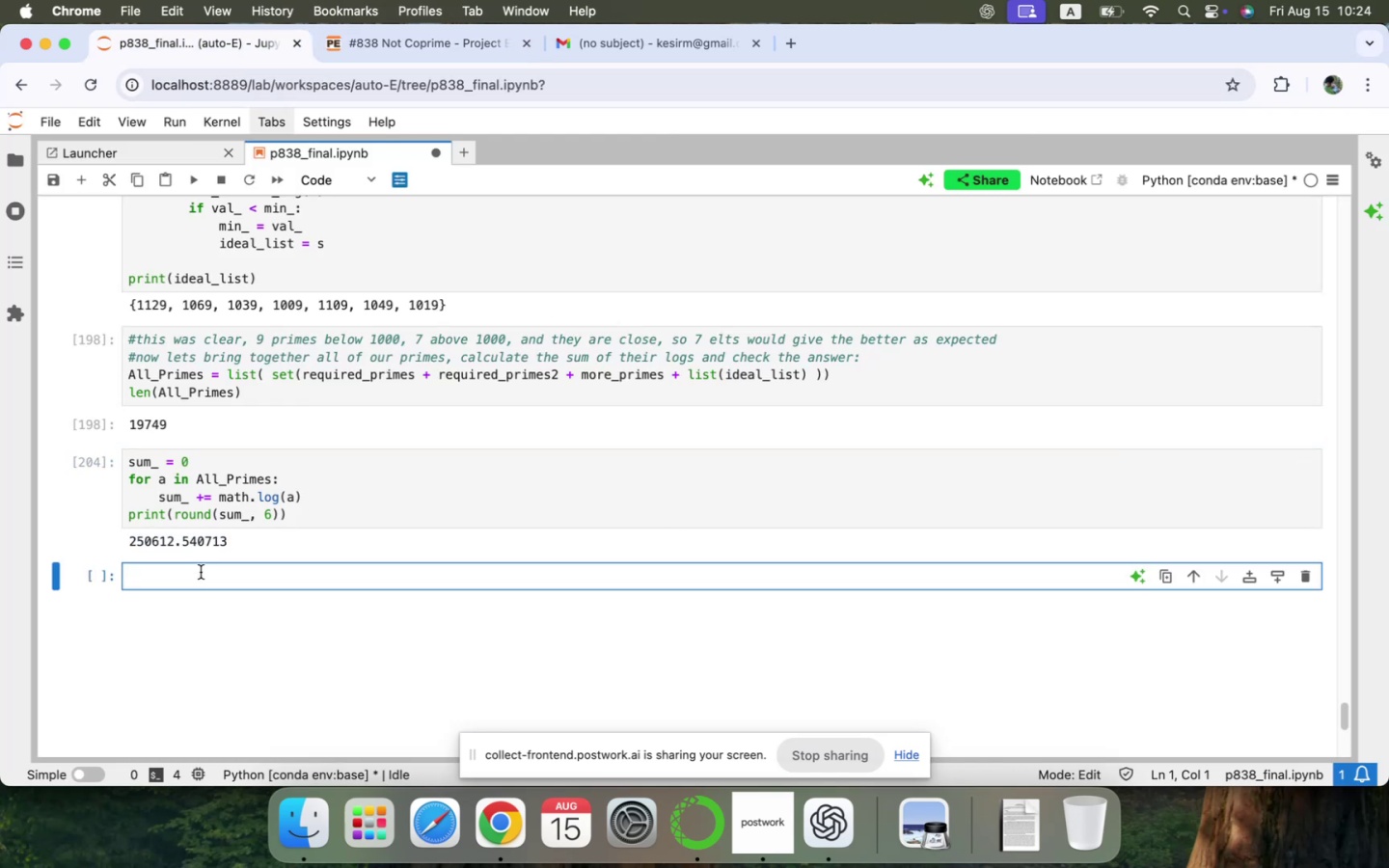 
key(Shift+3)
 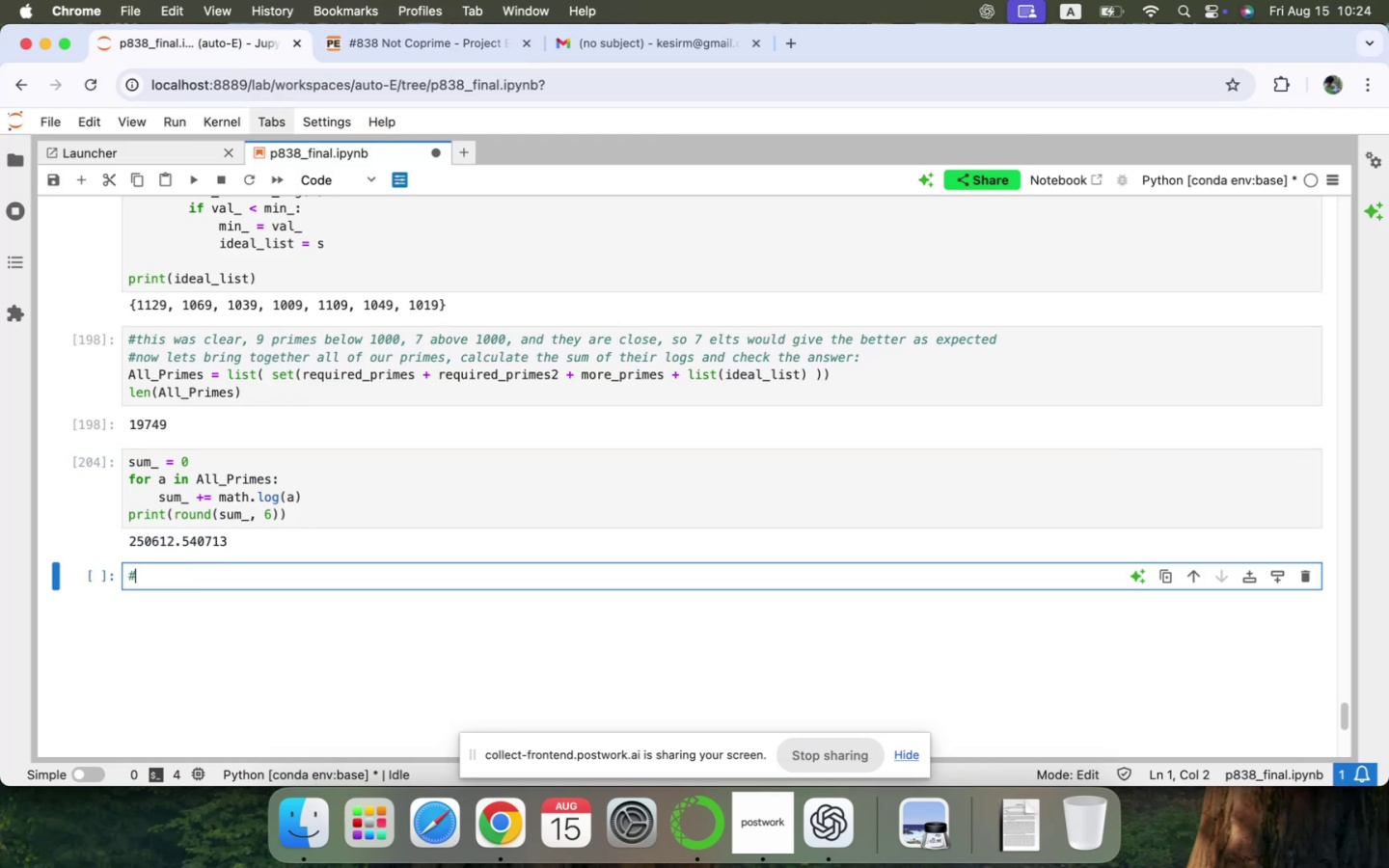 
type( let check all the prime additions, make sure we're not duplicating or missing any primes...)
 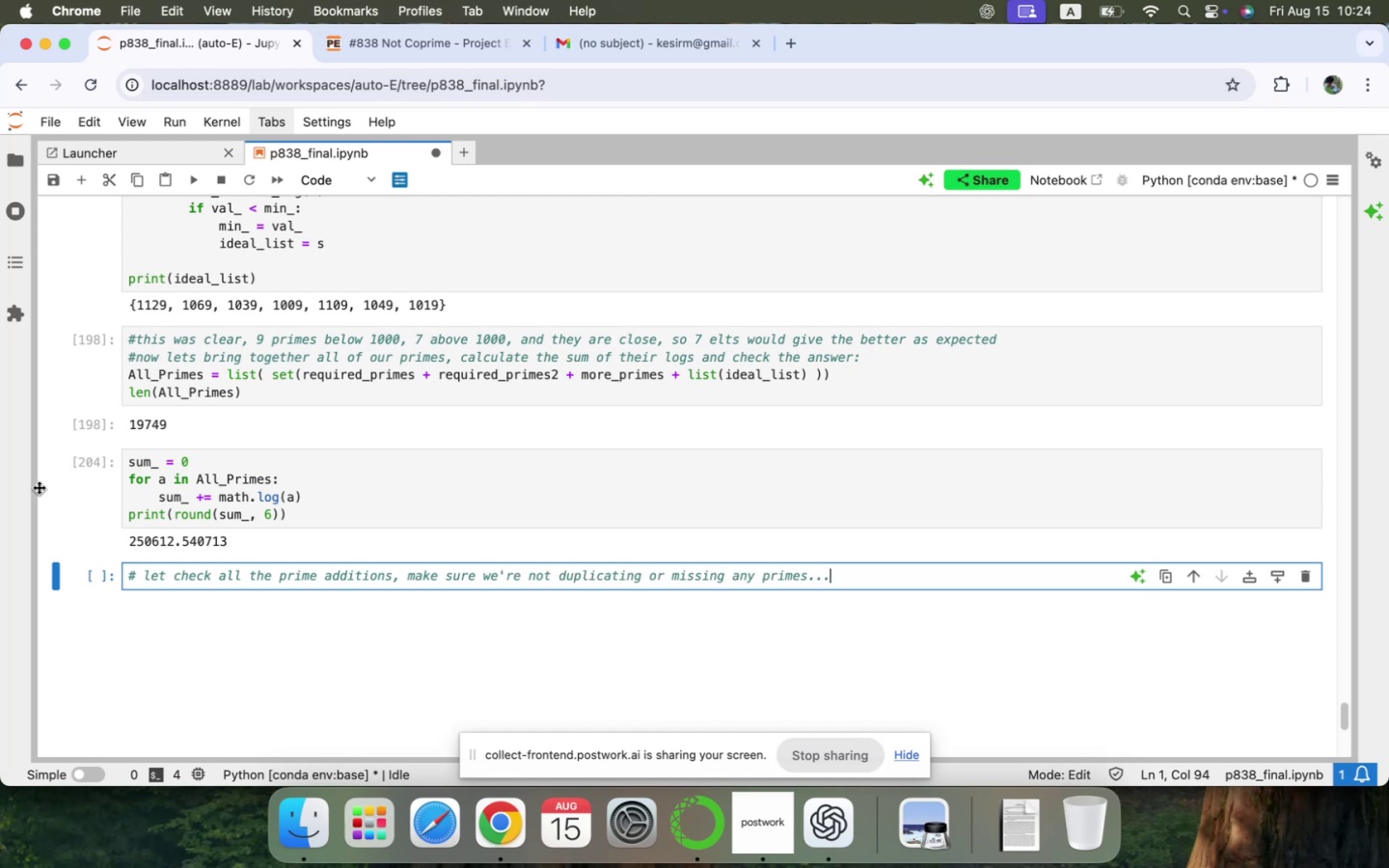 
scroll: coordinate [348, 470], scroll_direction: up, amount: 236.0
 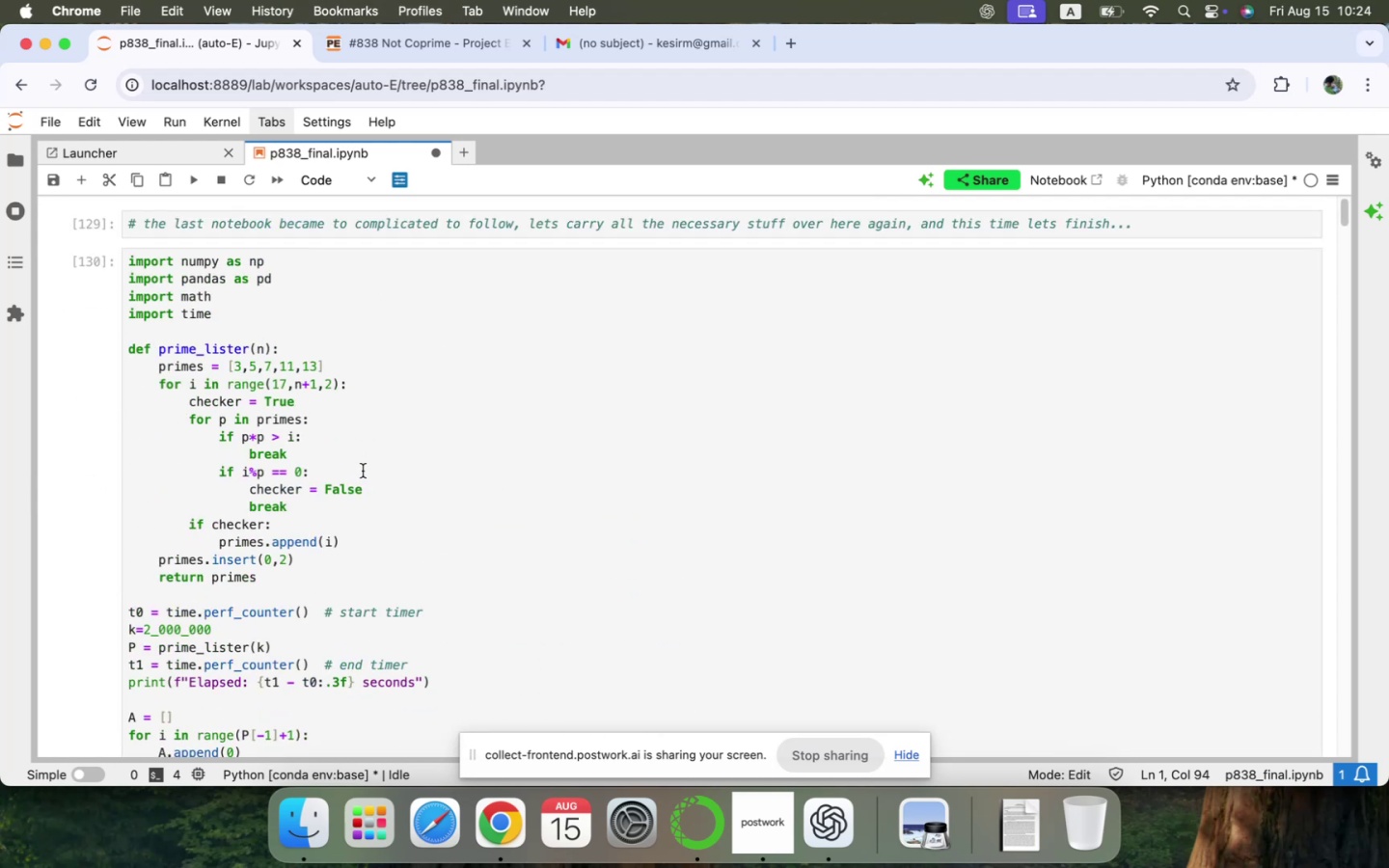 
wait(9.77)
 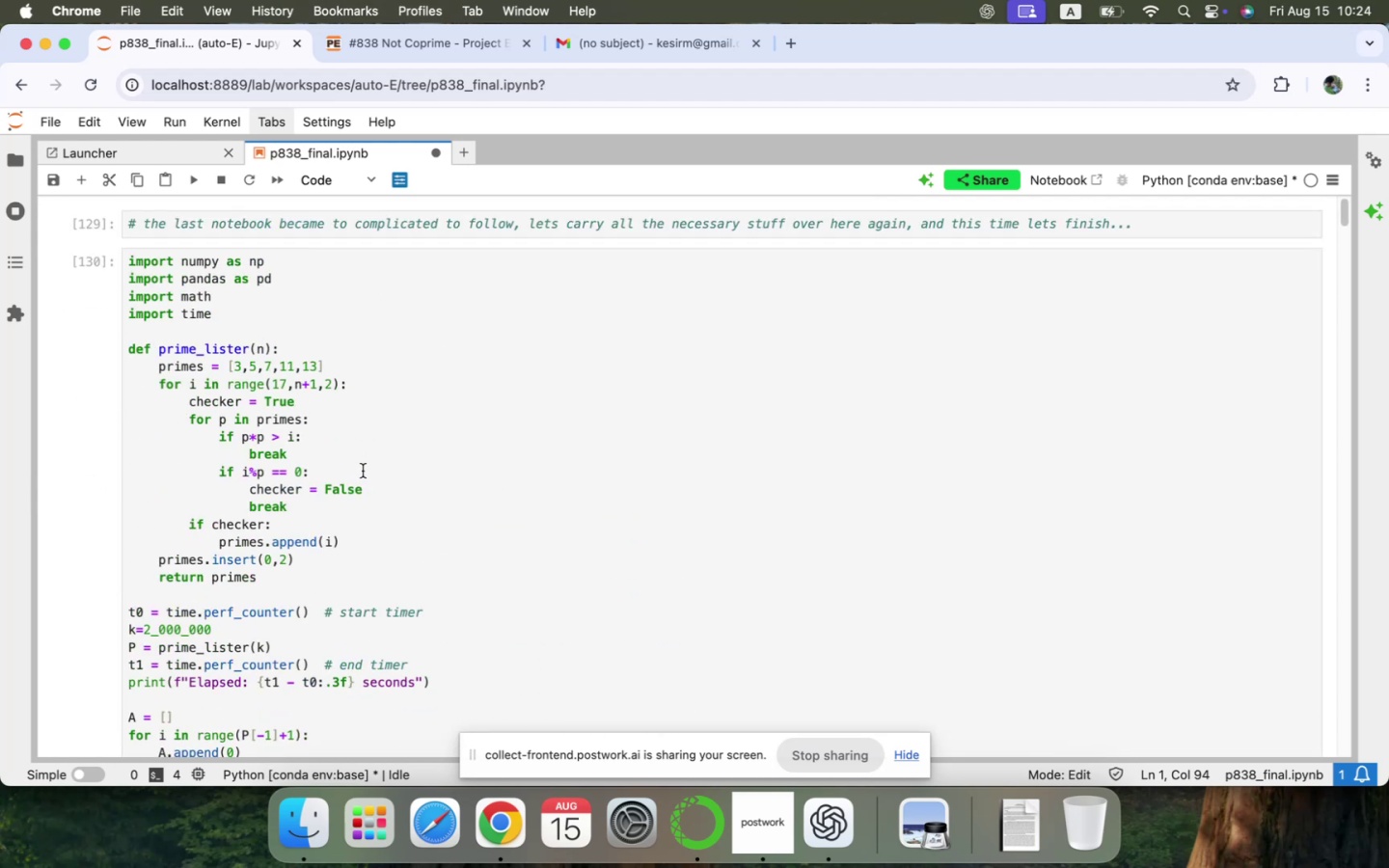 
scroll: coordinate [425, 560], scroll_direction: down, amount: 2.0
 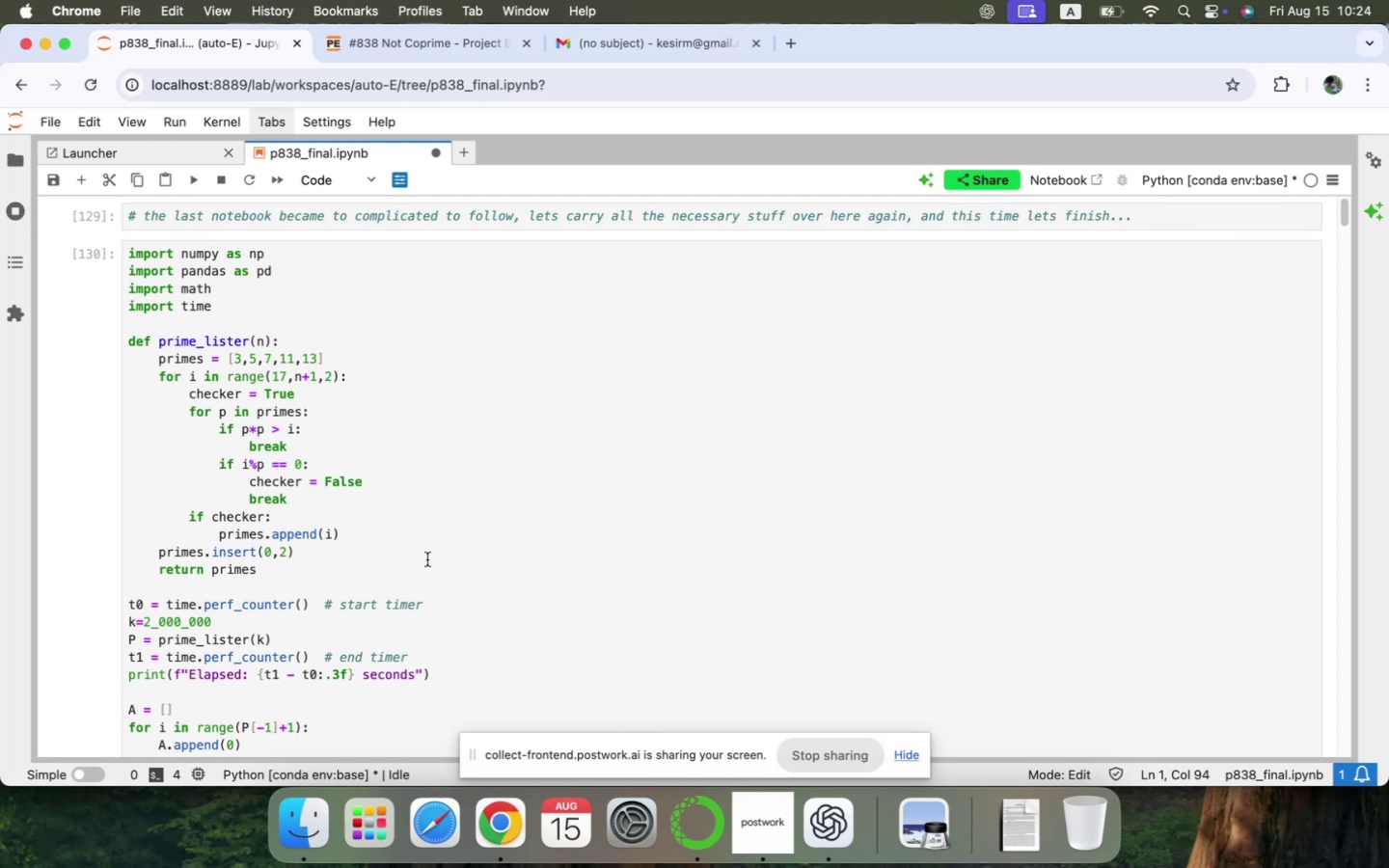 
wait(7.41)
 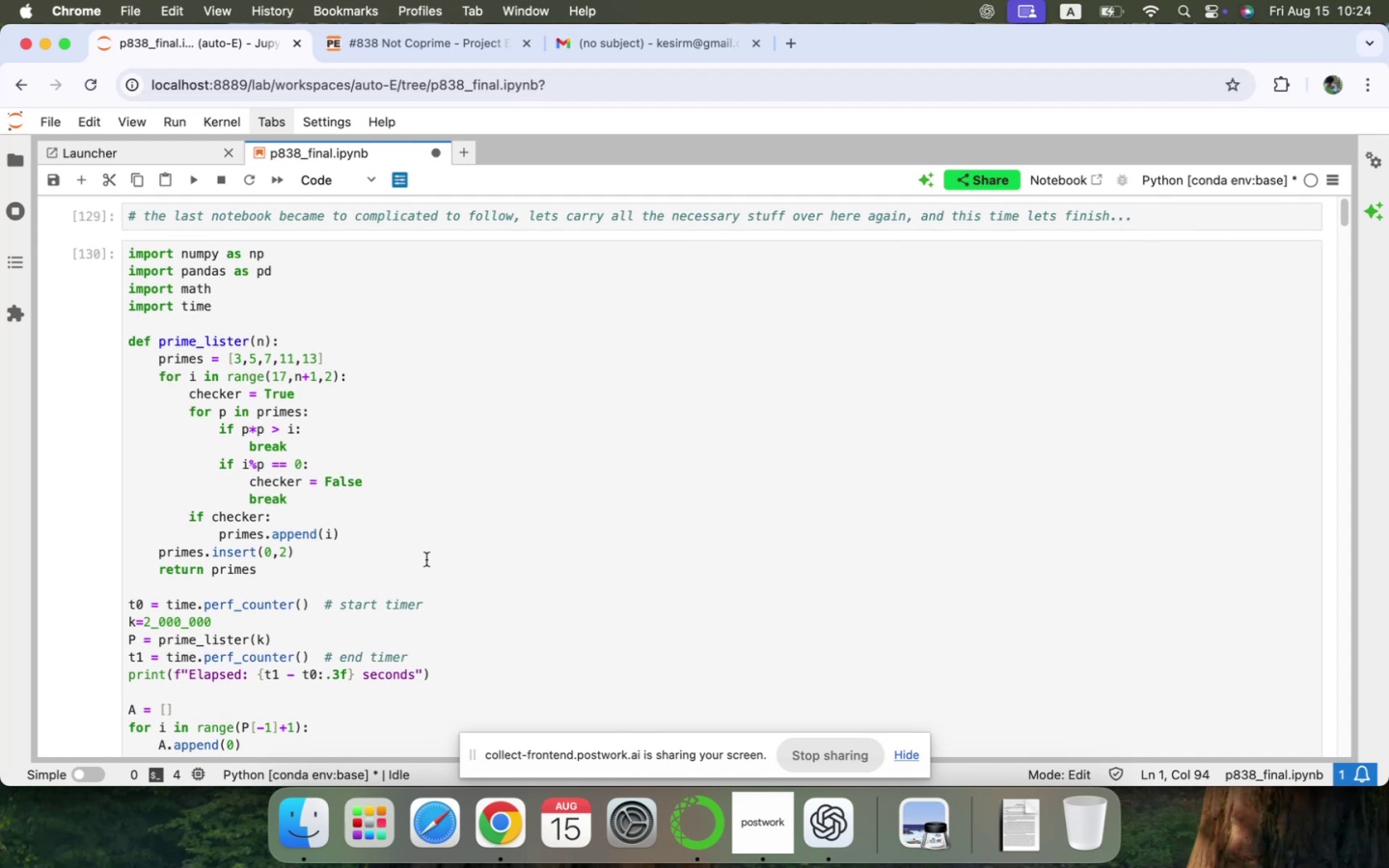 
scroll: coordinate [668, 462], scroll_direction: up, amount: 47.0
 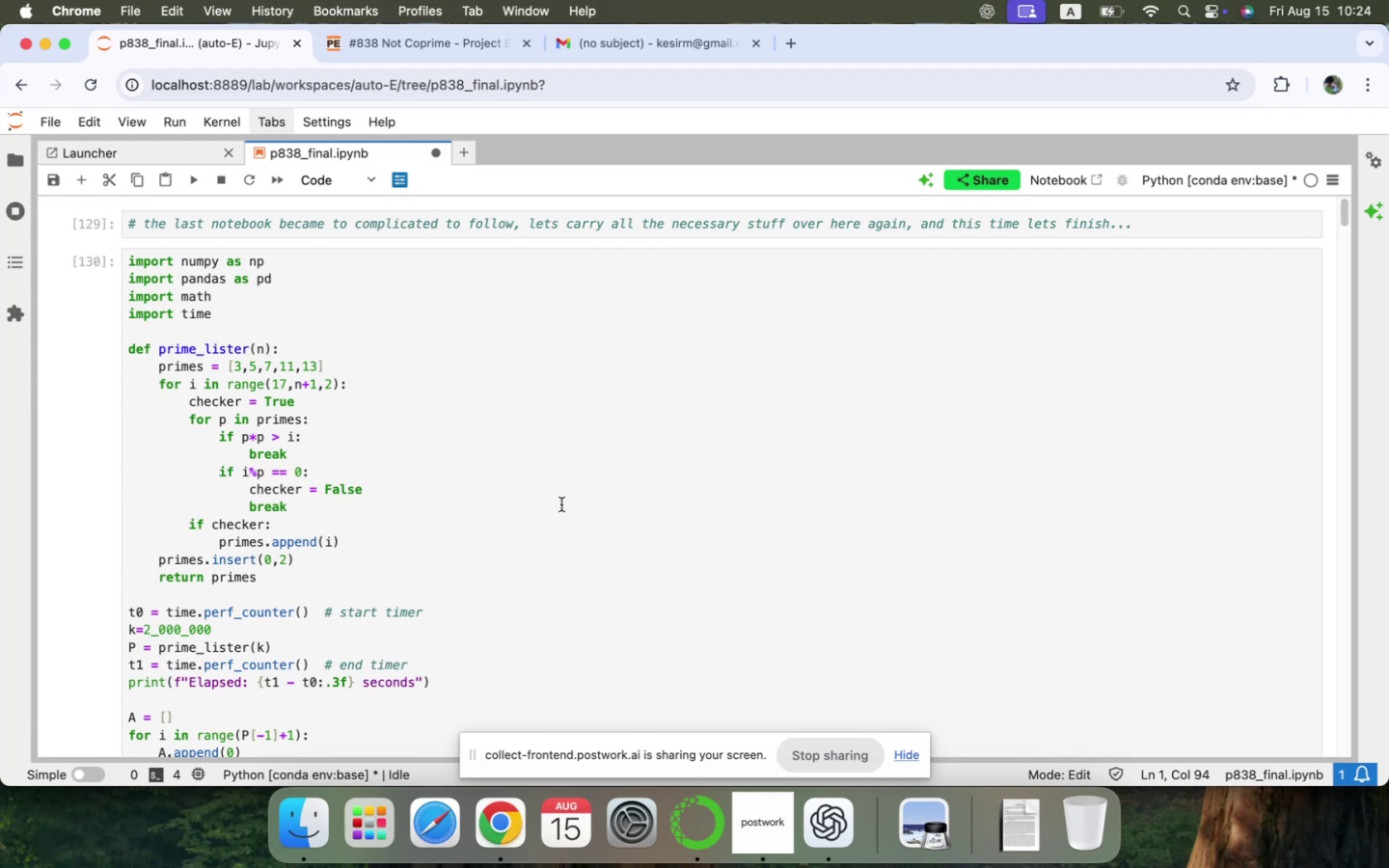 
scroll: coordinate [565, 500], scroll_direction: down, amount: 1.0
 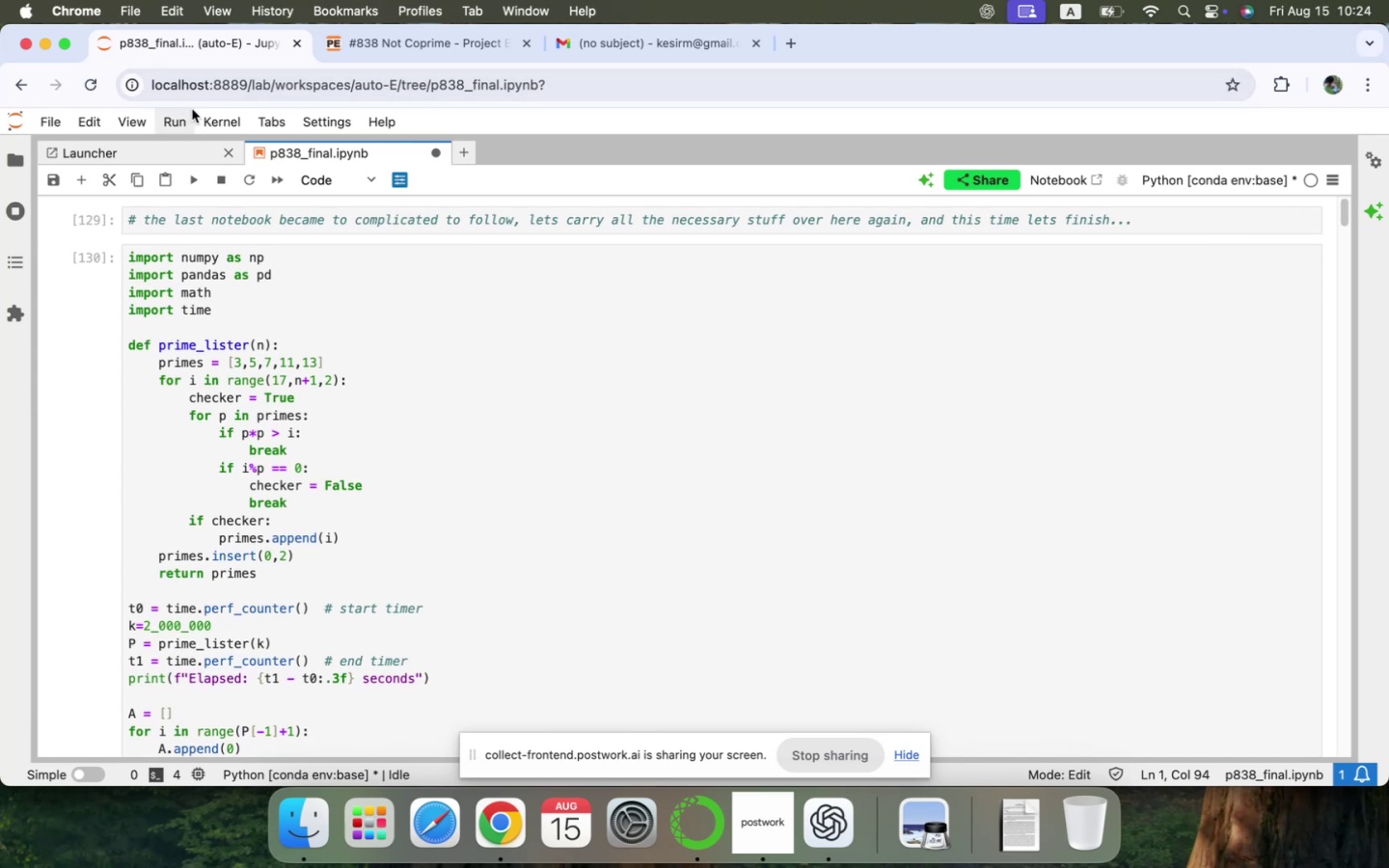 
left_click([226, 116])
 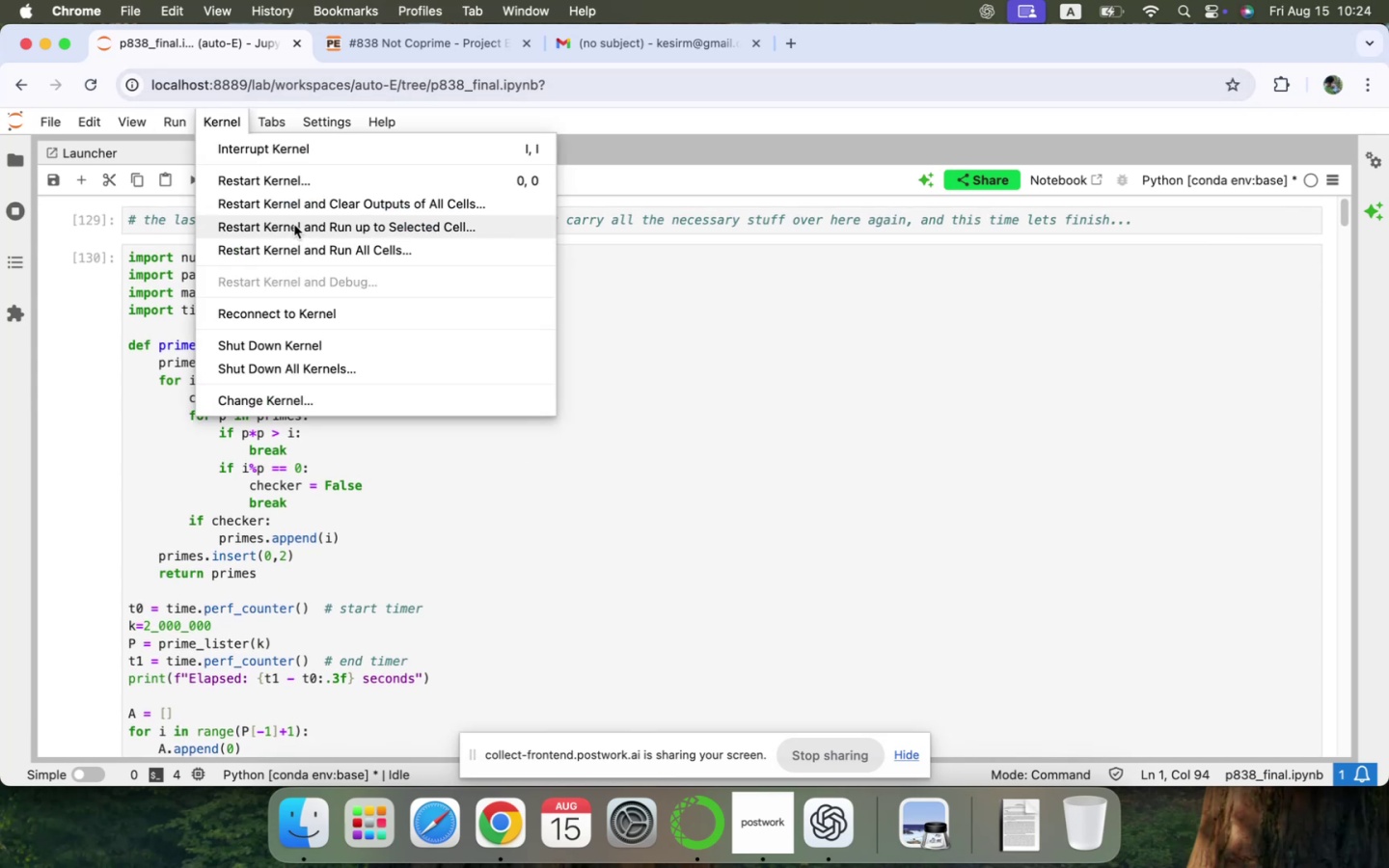 
left_click([295, 211])
 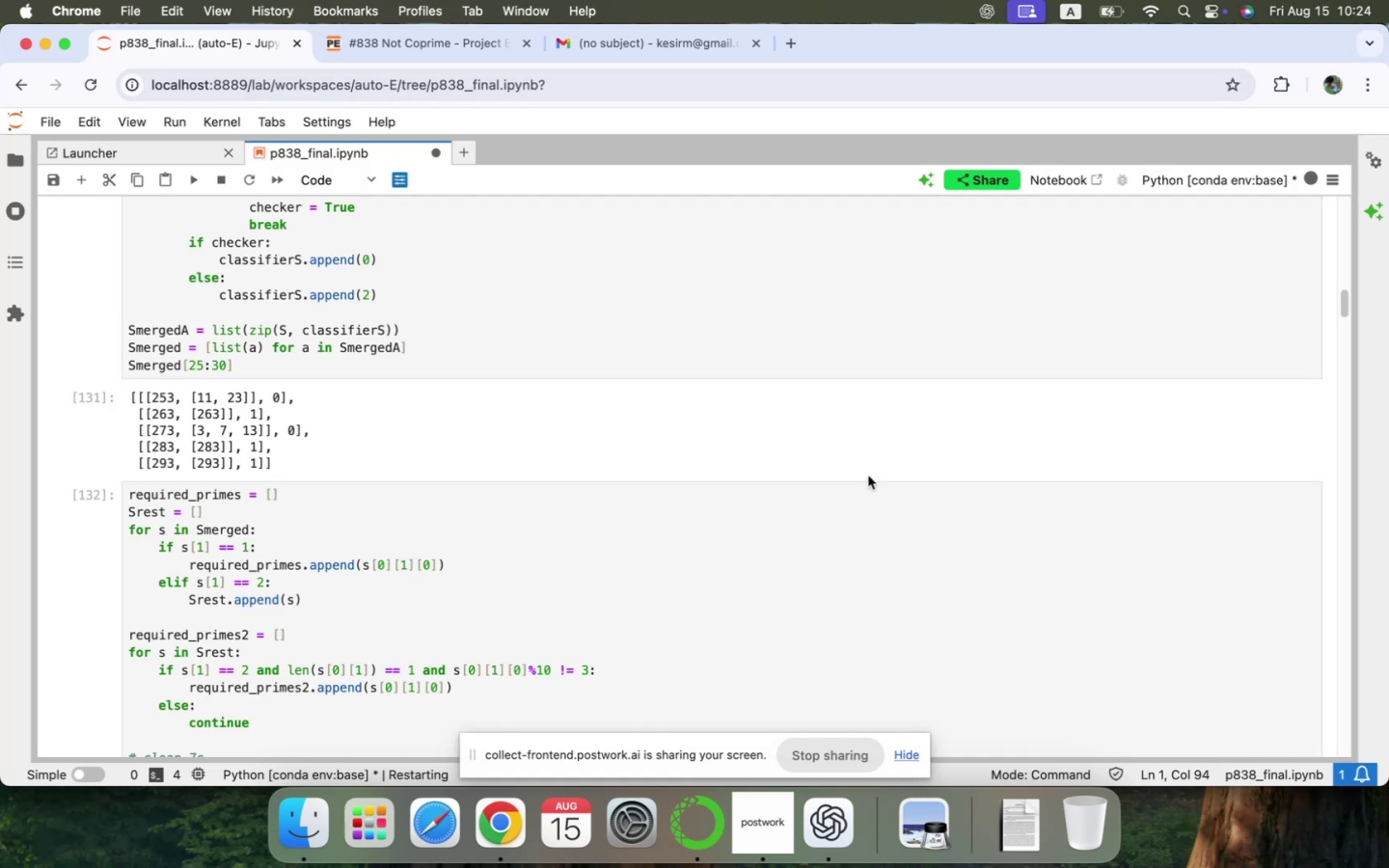 
scroll: coordinate [592, 399], scroll_direction: up, amount: 251.0
 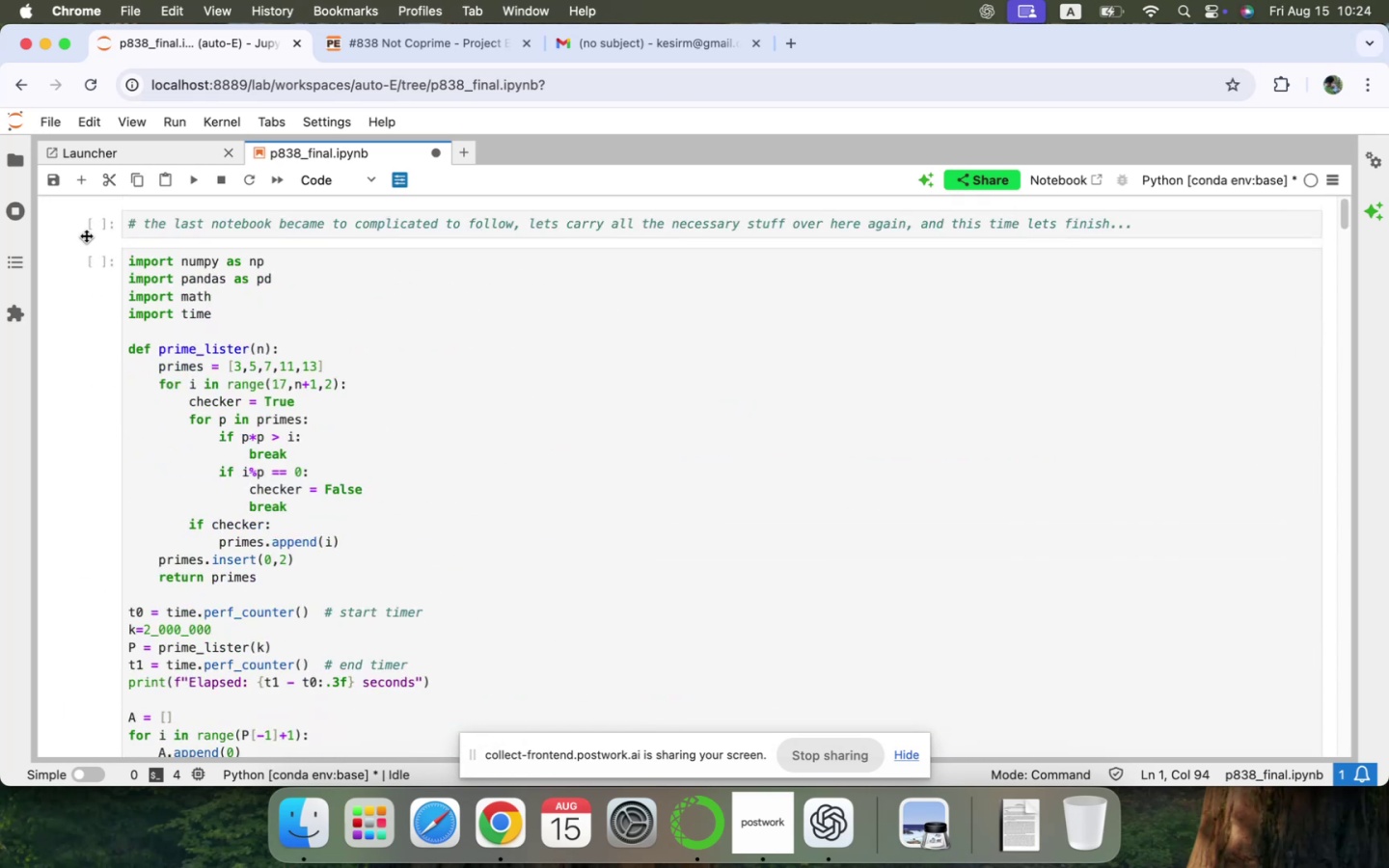 
left_click([91, 225])
 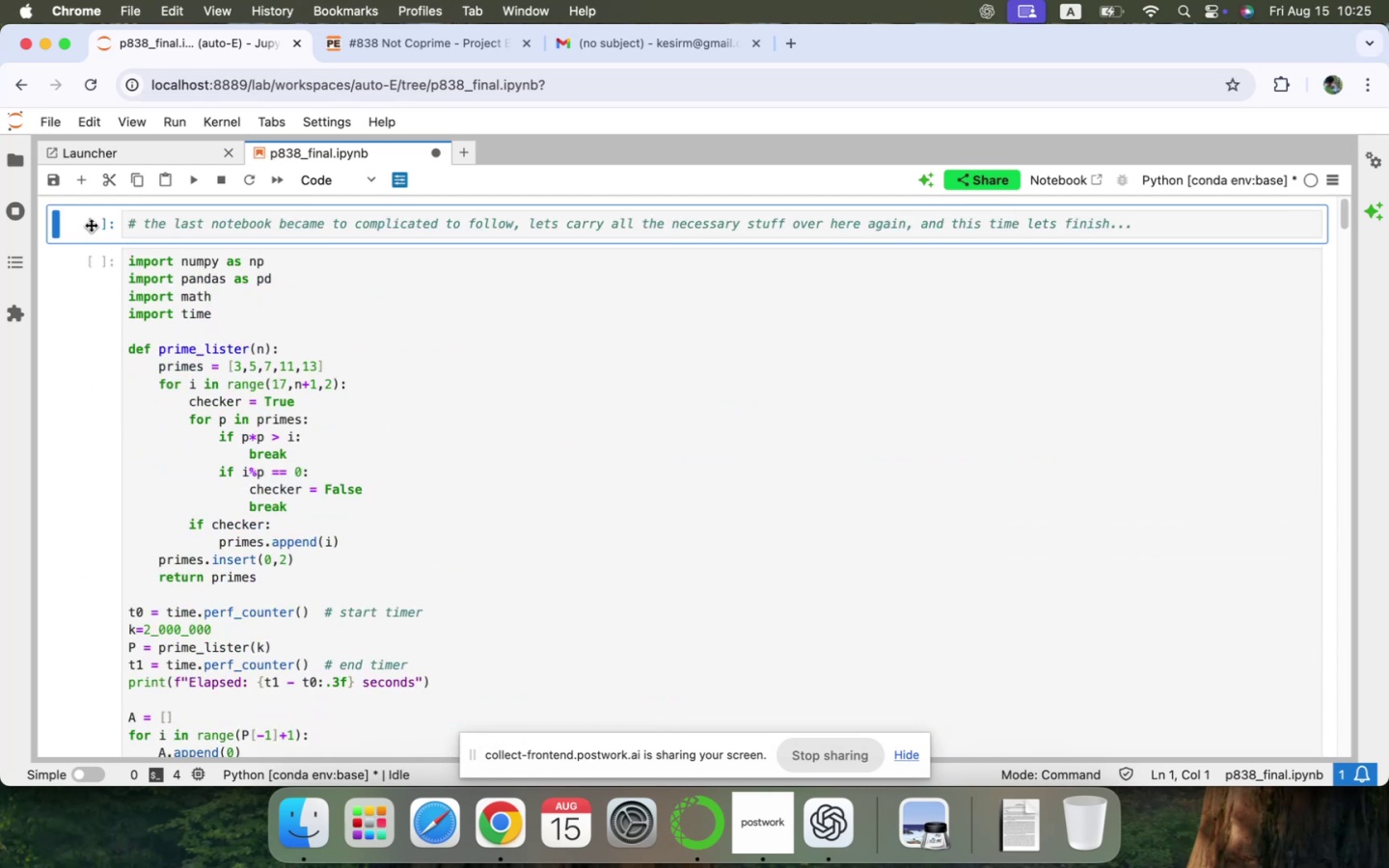 
hold_key(key=ShiftLeft, duration=0.45)
 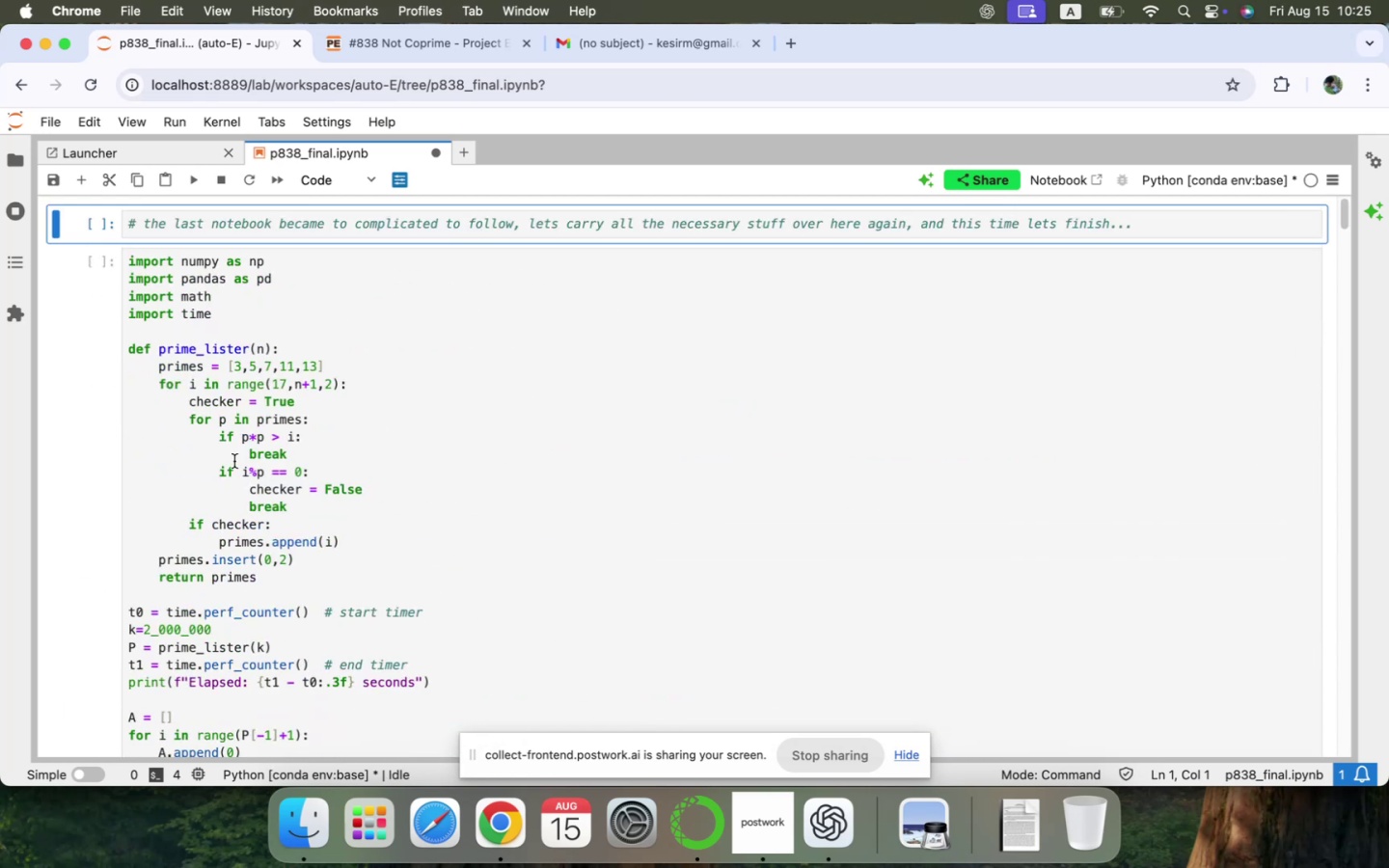 
scroll: coordinate [439, 555], scroll_direction: down, amount: 34.0
 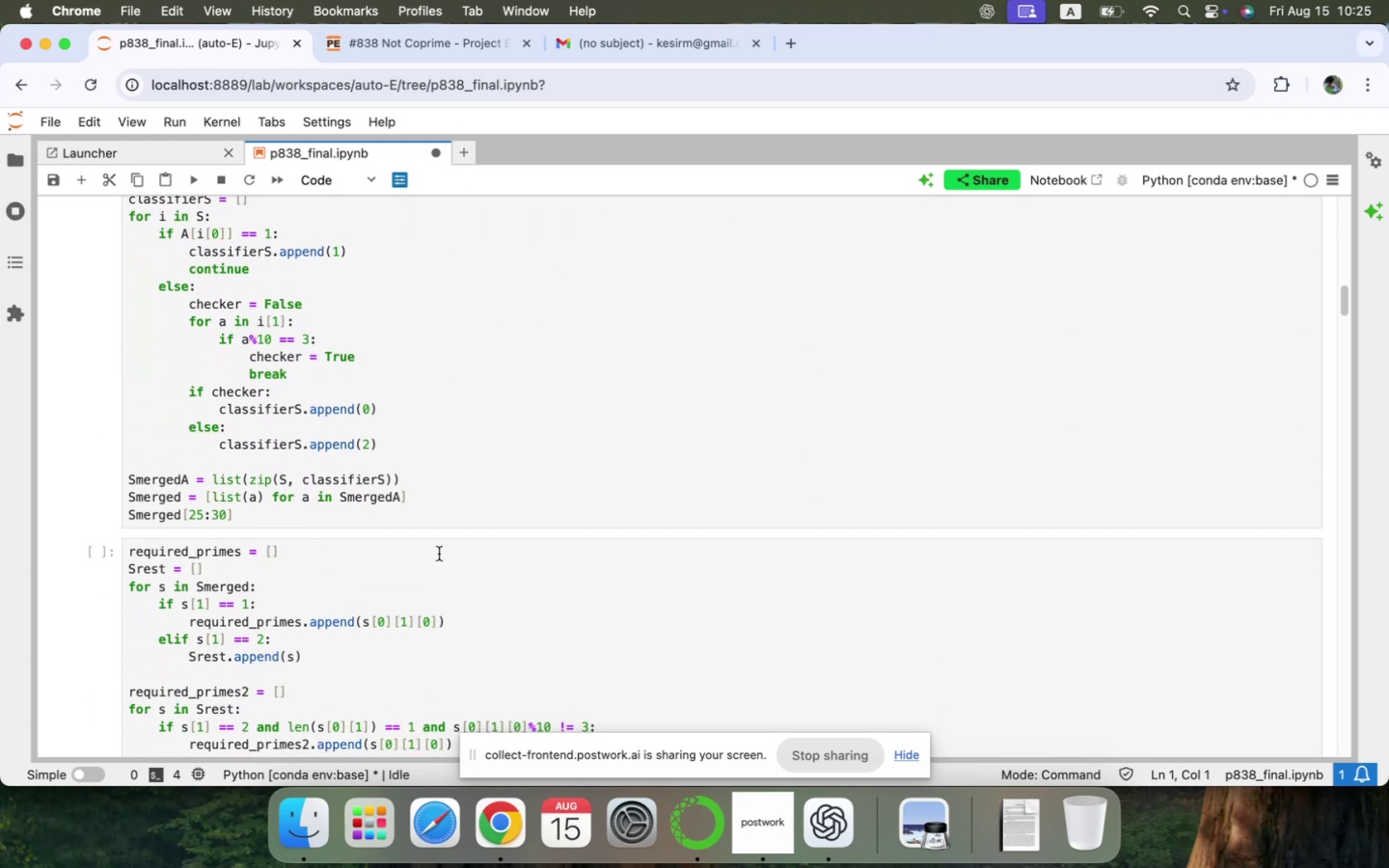 
scroll: coordinate [439, 554], scroll_direction: down, amount: 16.0
 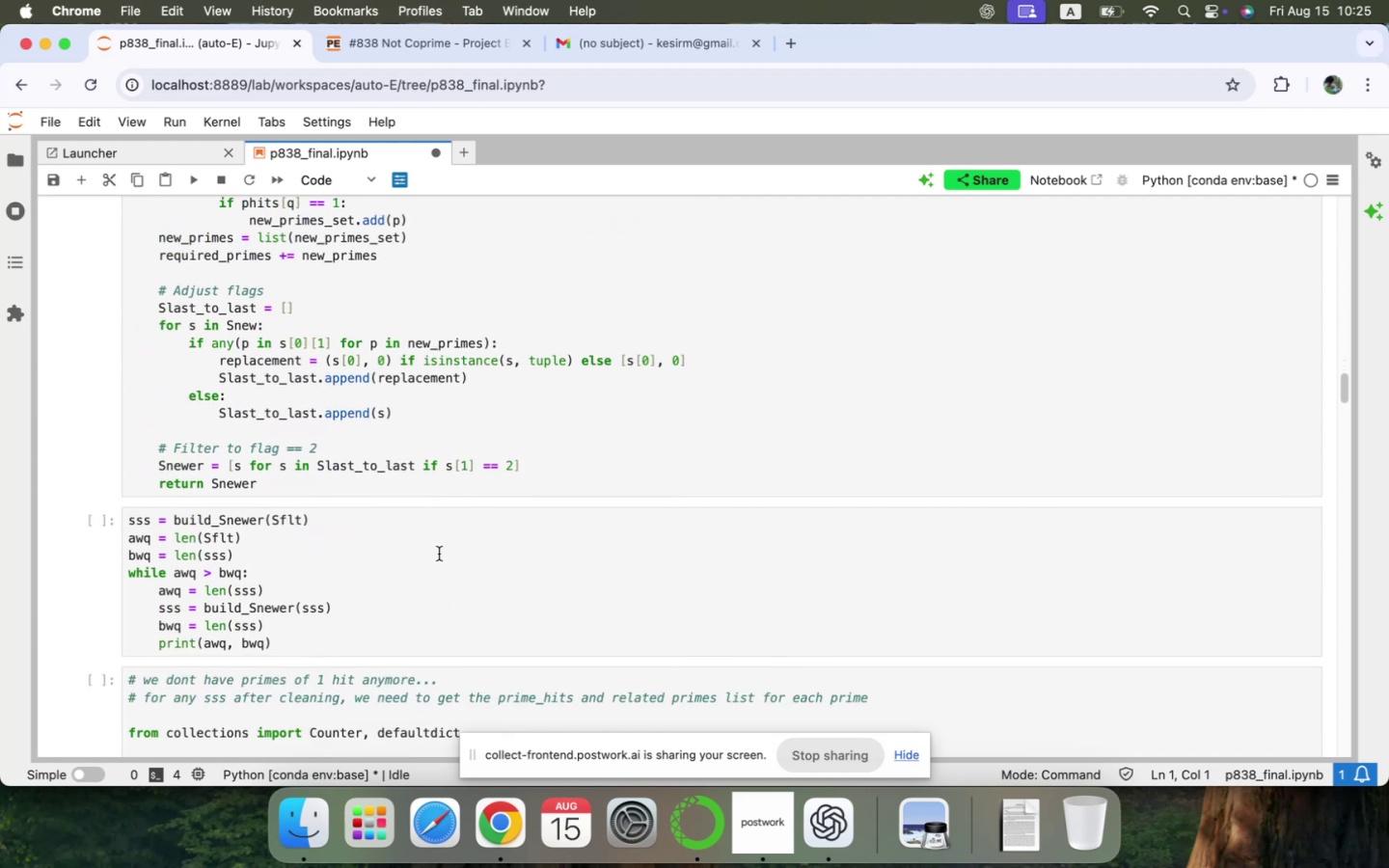 
wait(8.76)
 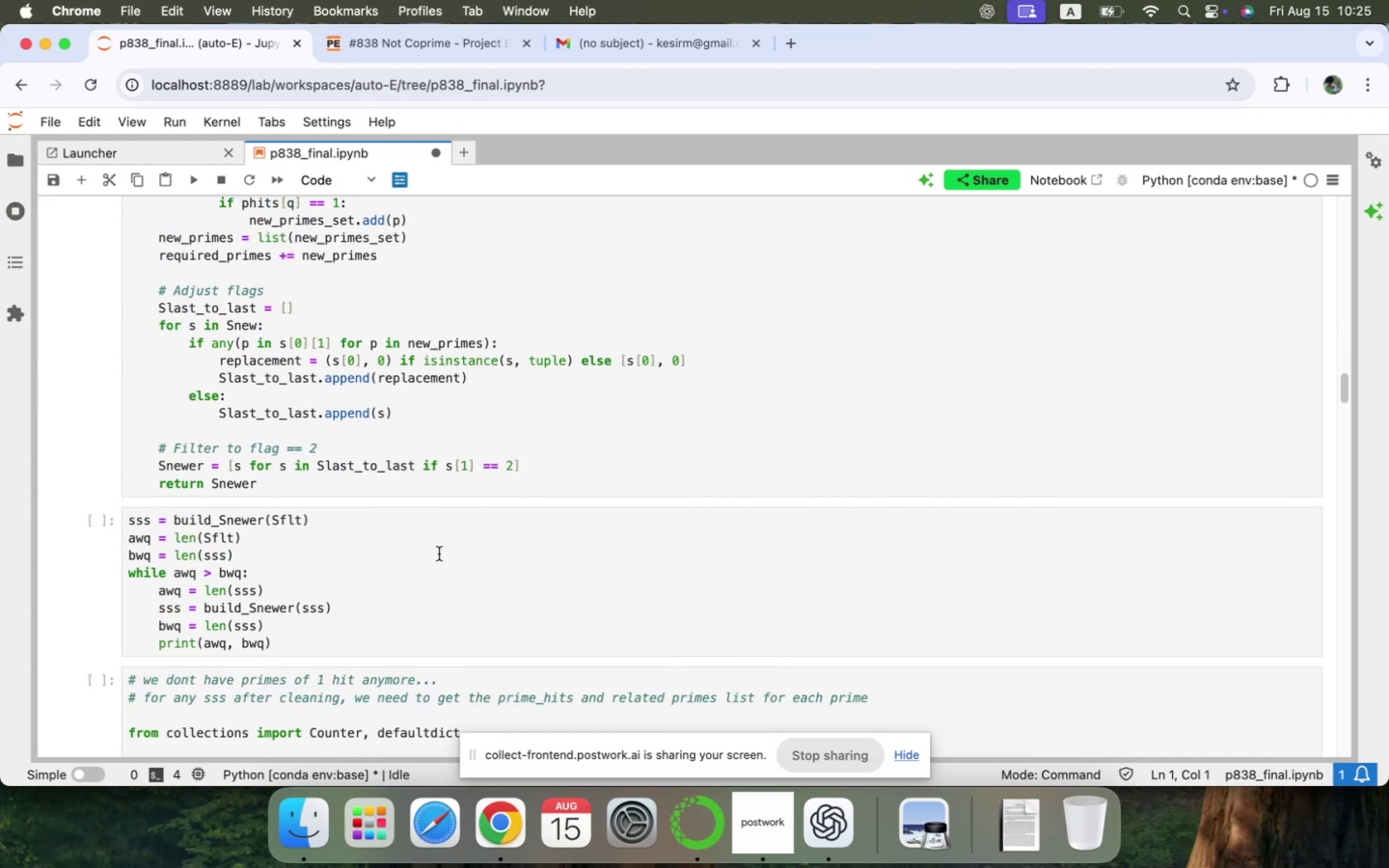 
scroll: coordinate [439, 554], scroll_direction: down, amount: 2.0
 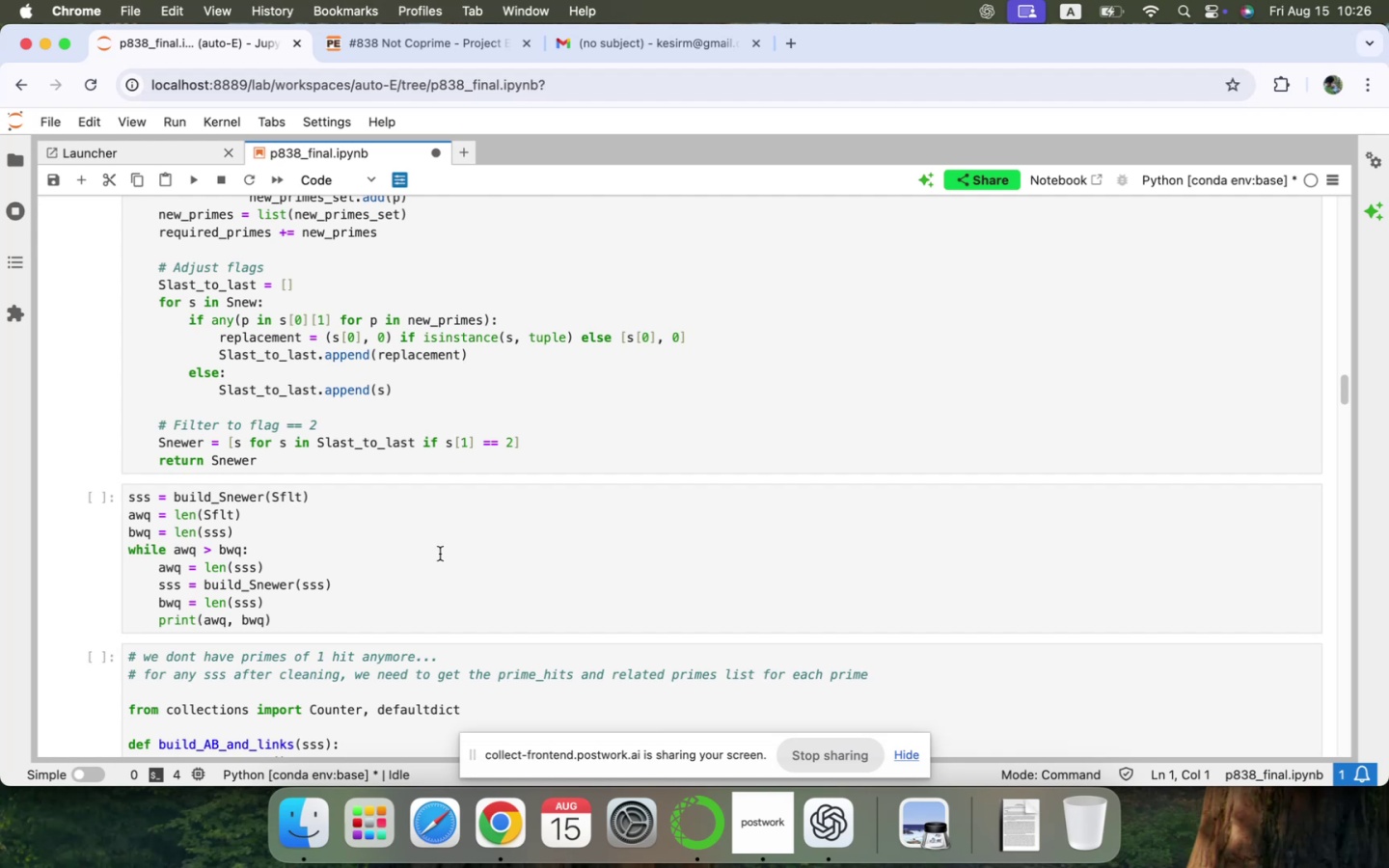 
wait(35.59)
 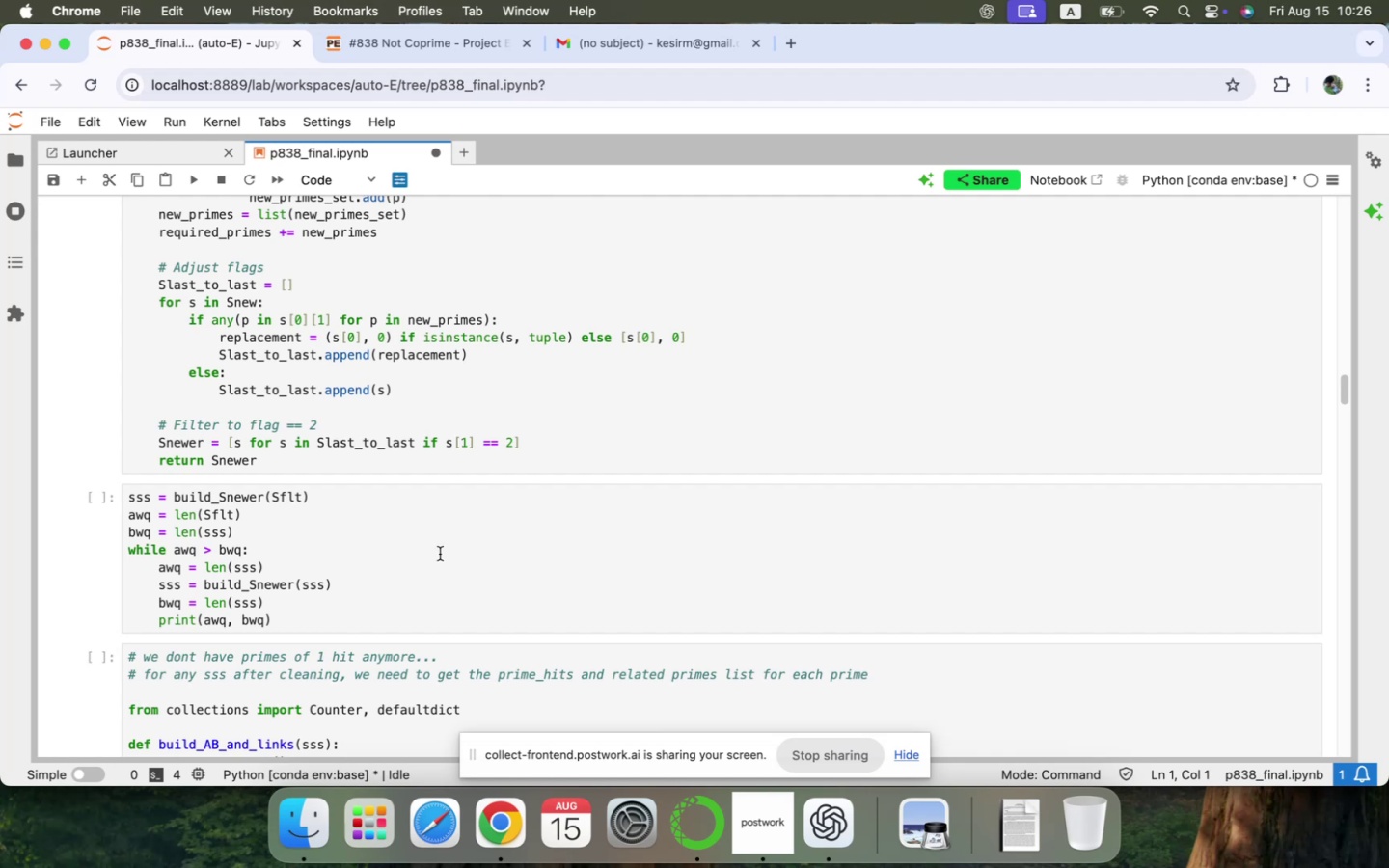 
scroll: coordinate [440, 554], scroll_direction: down, amount: 3.0
 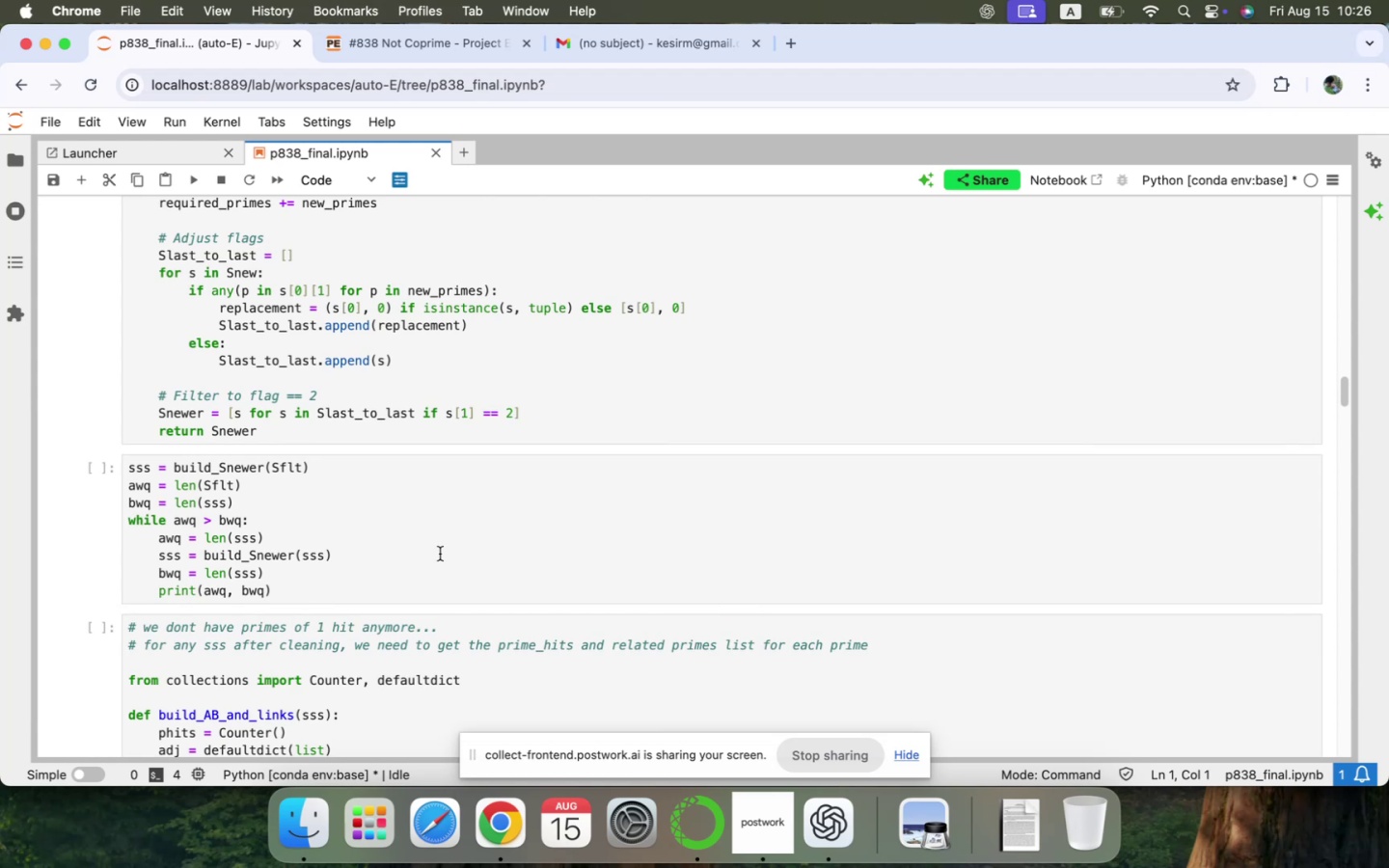 
wait(20.64)
 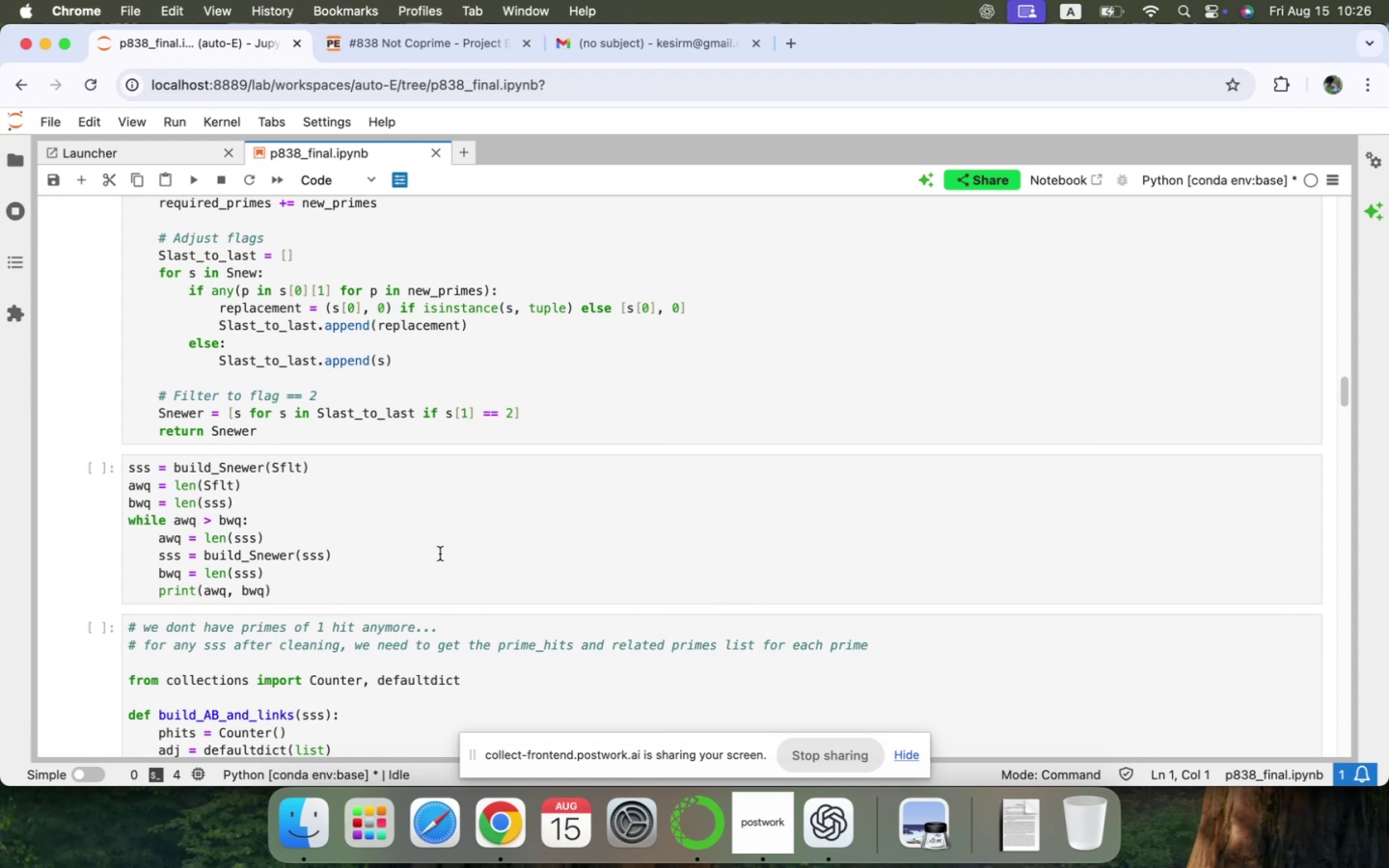 
scroll: coordinate [453, 553], scroll_direction: down, amount: 25.0
 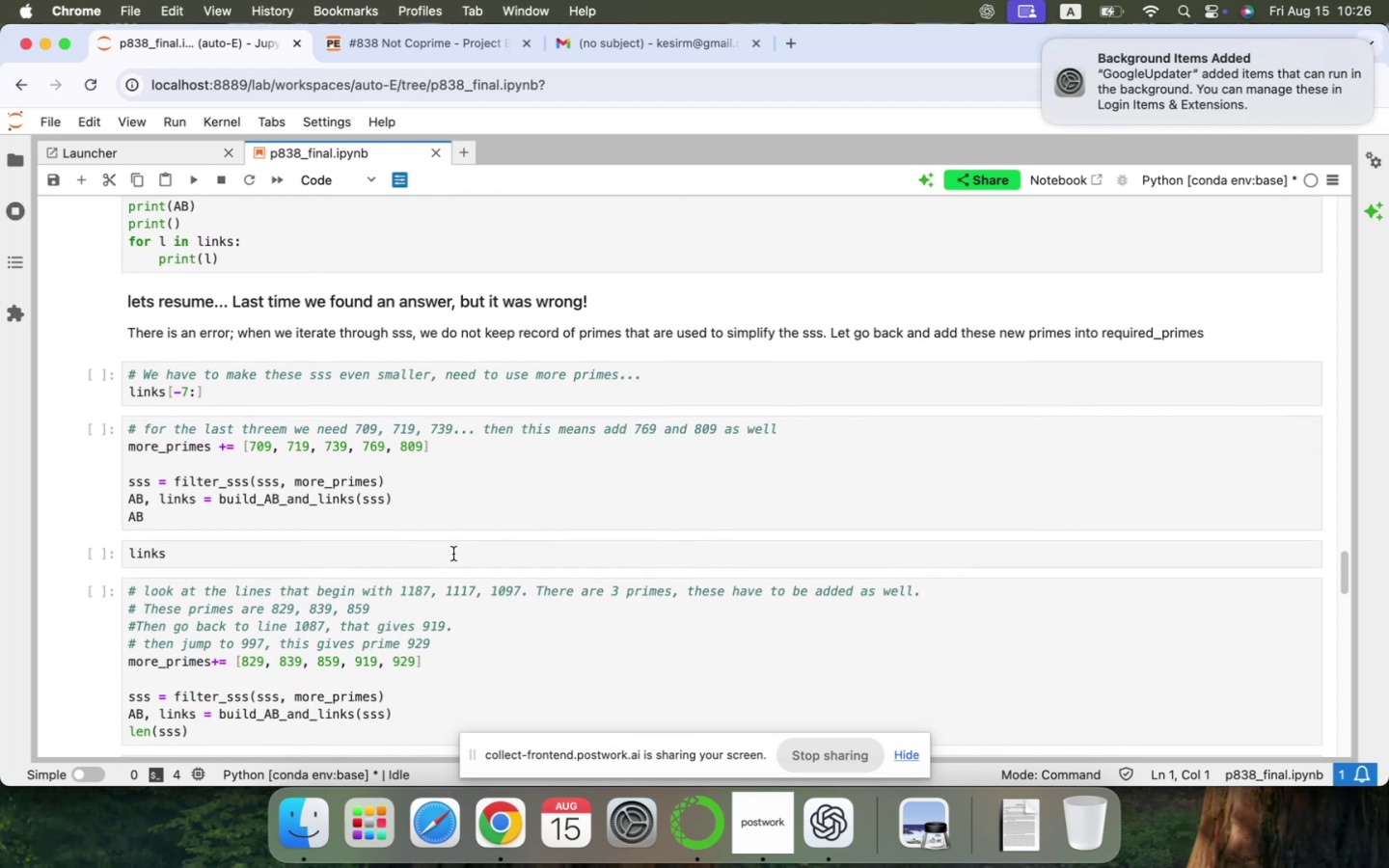 
scroll: coordinate [453, 553], scroll_direction: up, amount: 1.0
 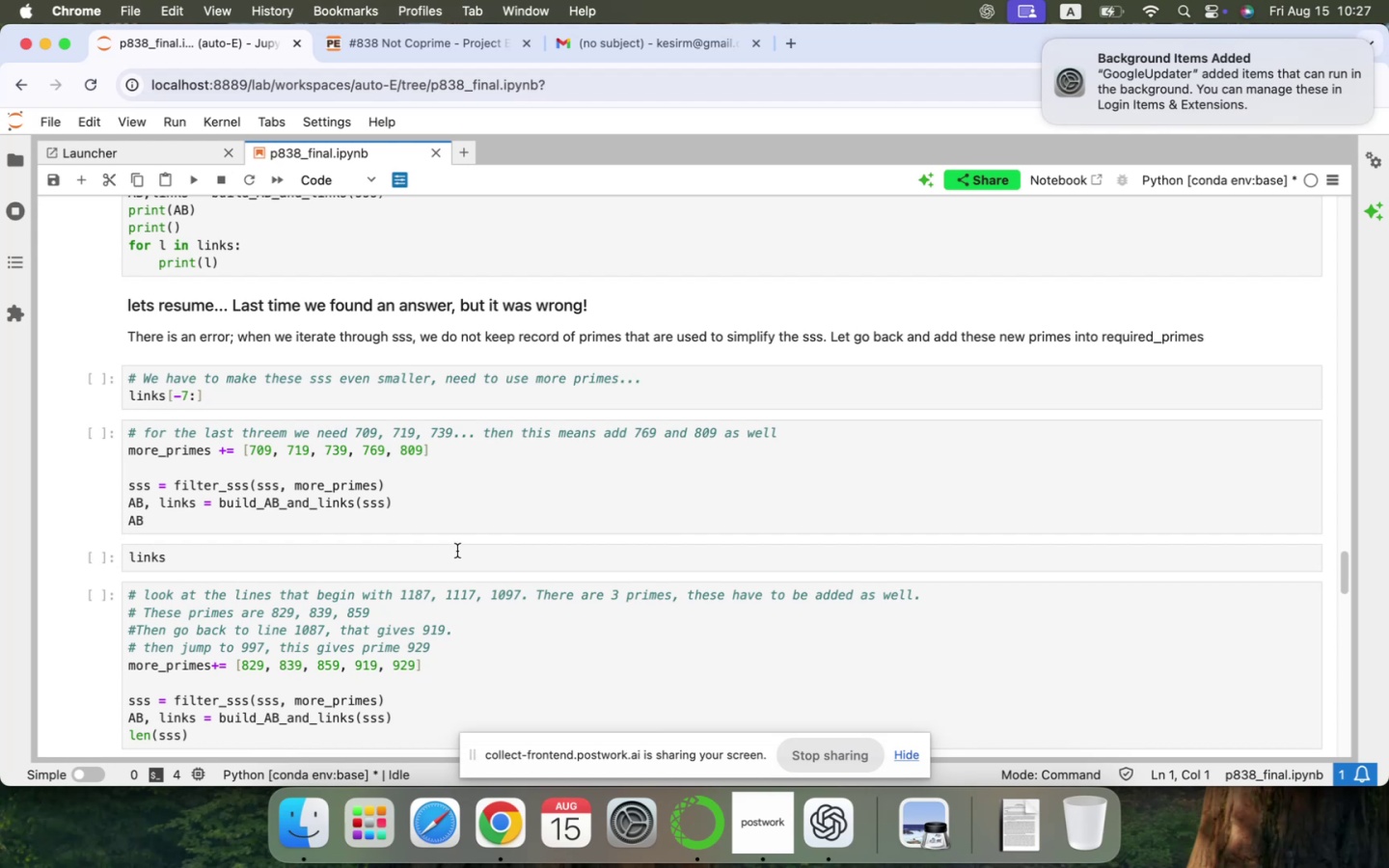 
wait(26.05)
 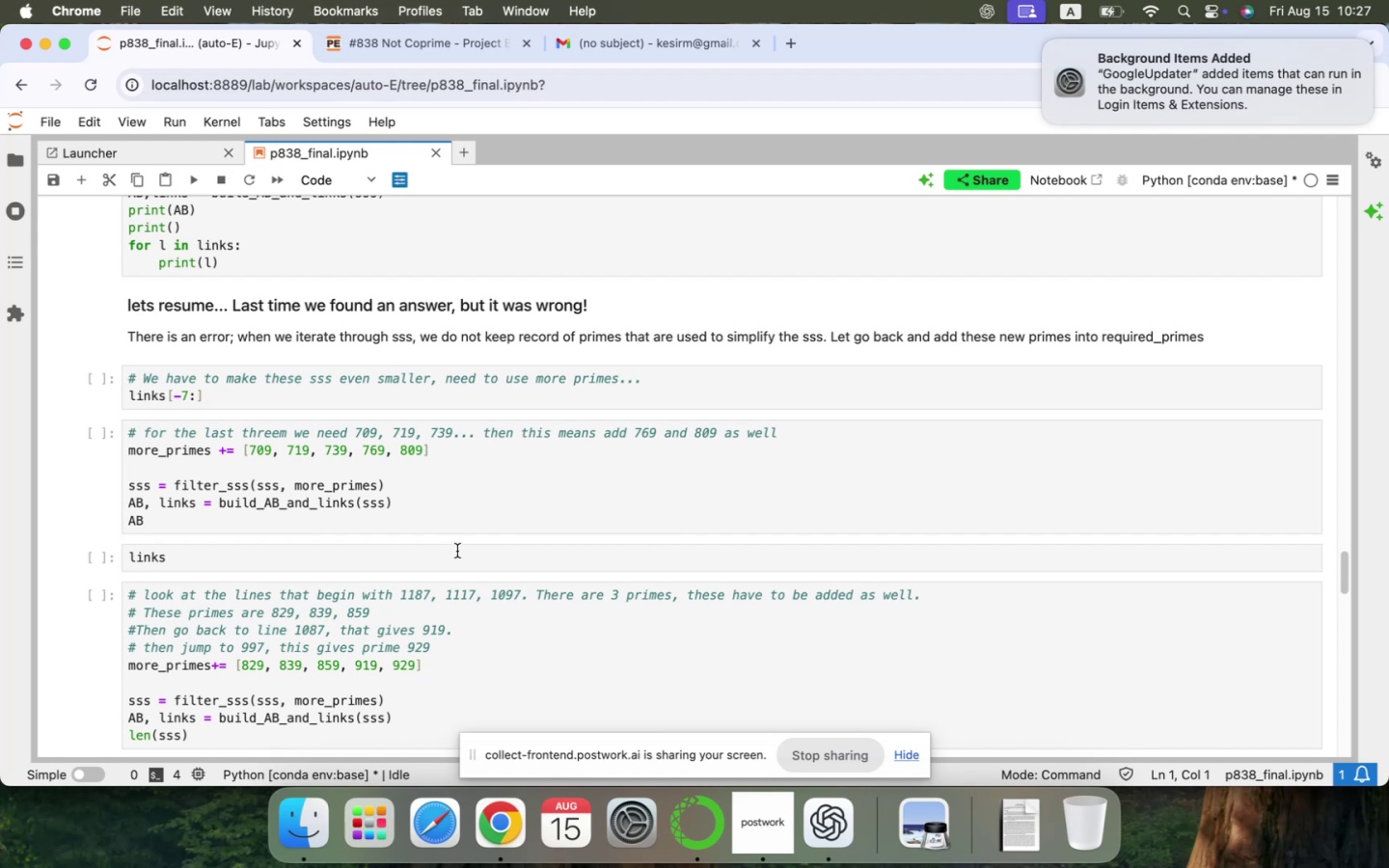 
left_click([202, 339])
 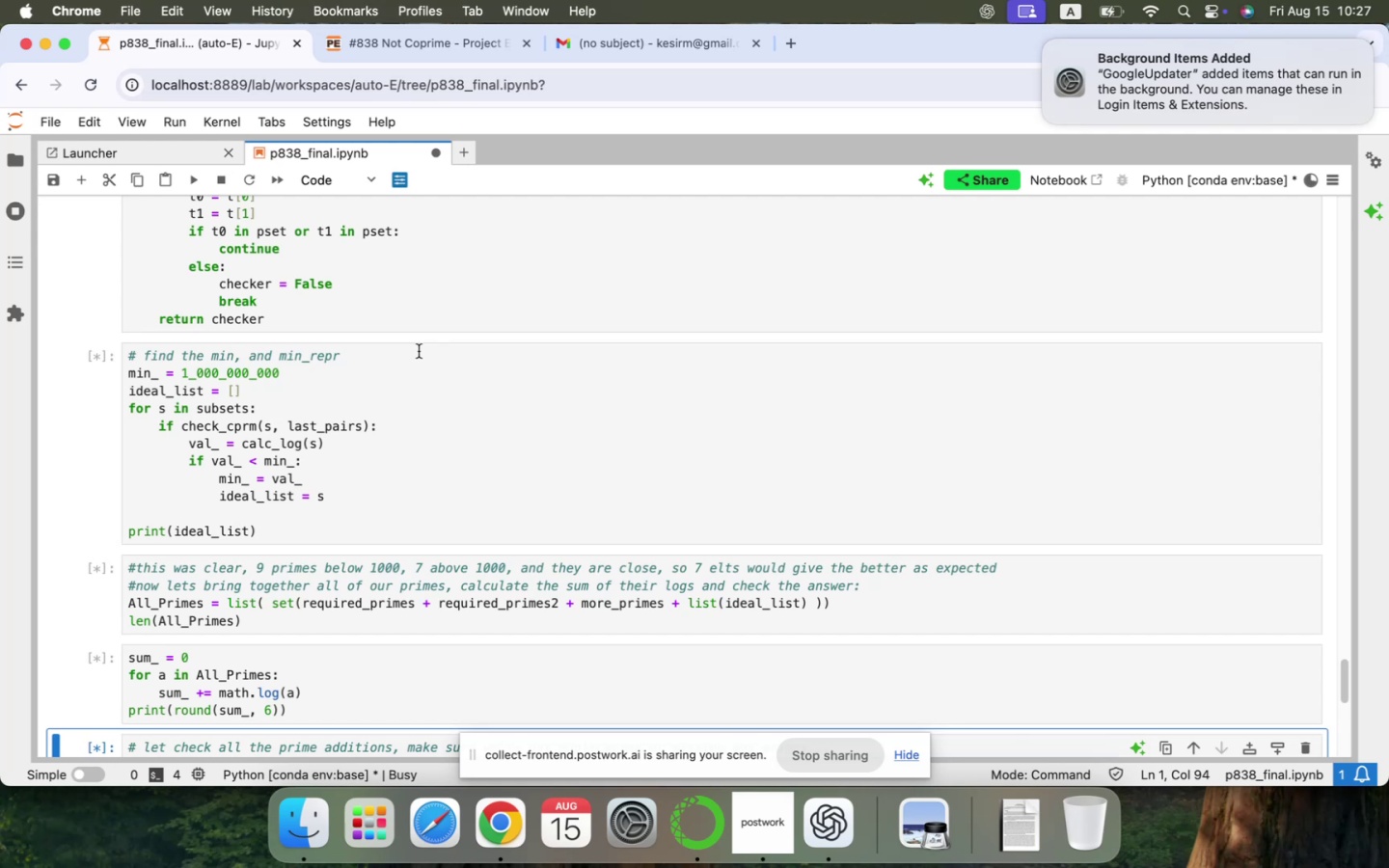 
wait(12.37)
 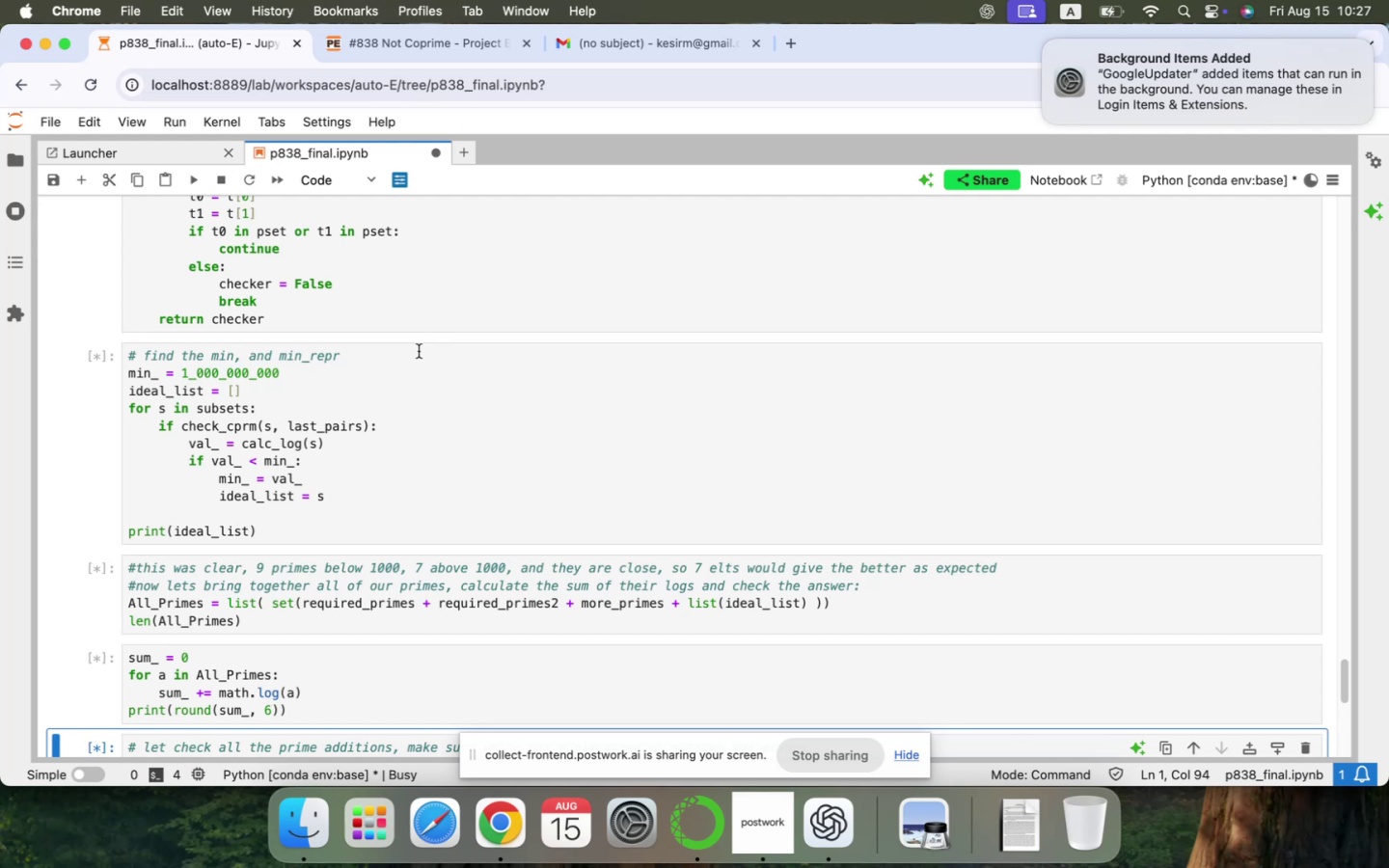 
scroll: coordinate [496, 420], scroll_direction: down, amount: 10.0
 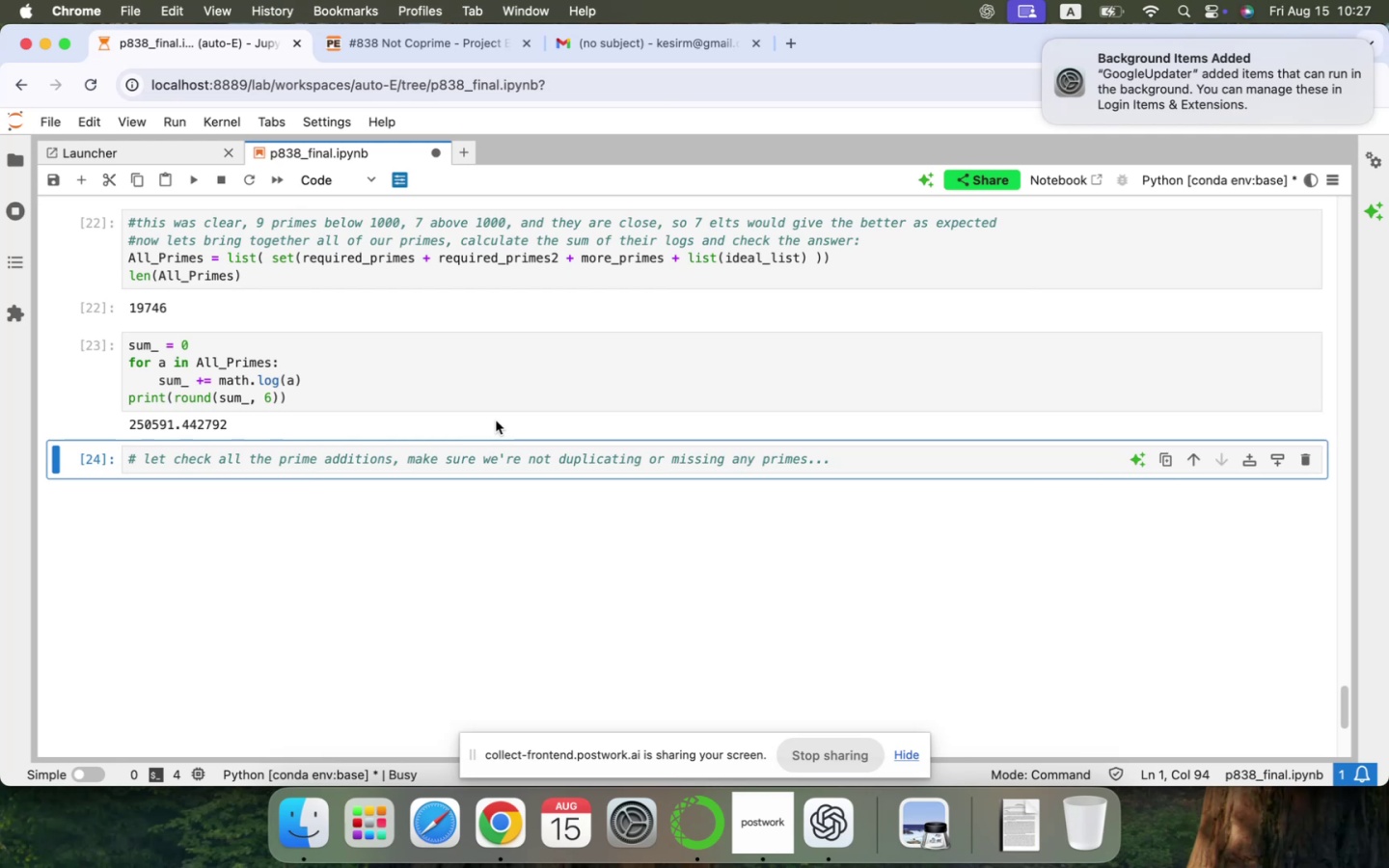 
wait(8.2)
 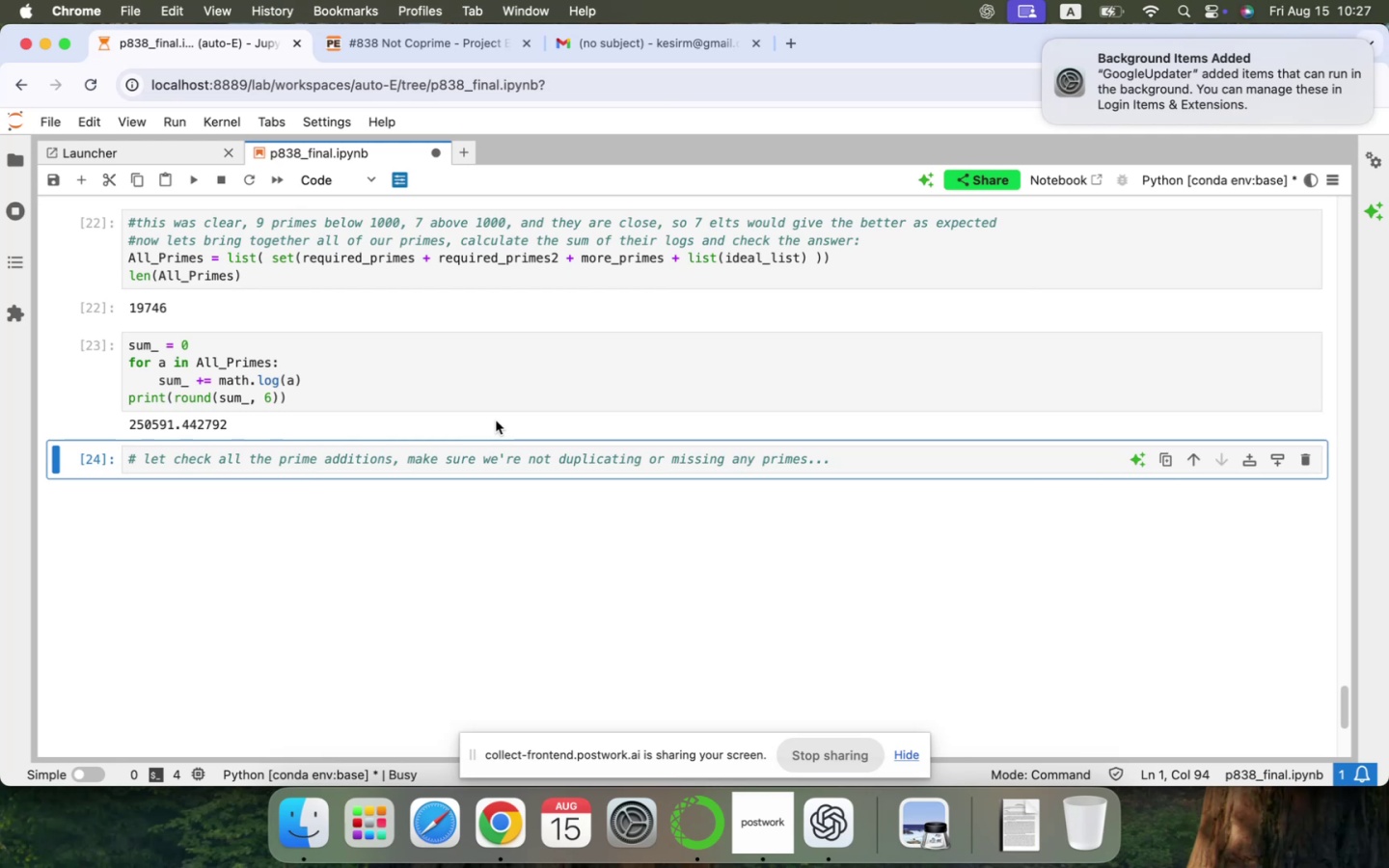 
left_click([879, 463])
 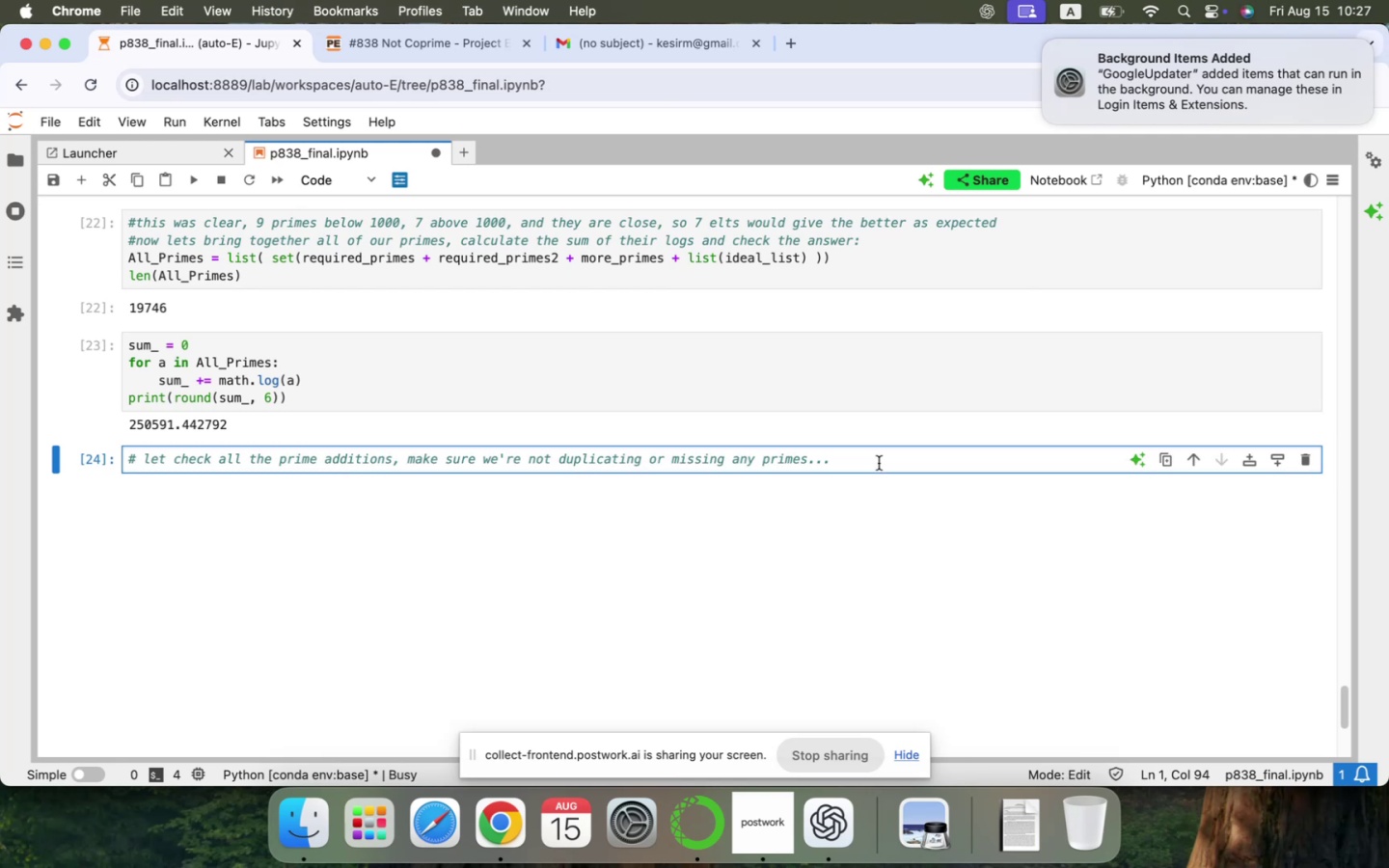 
key(Enter)
 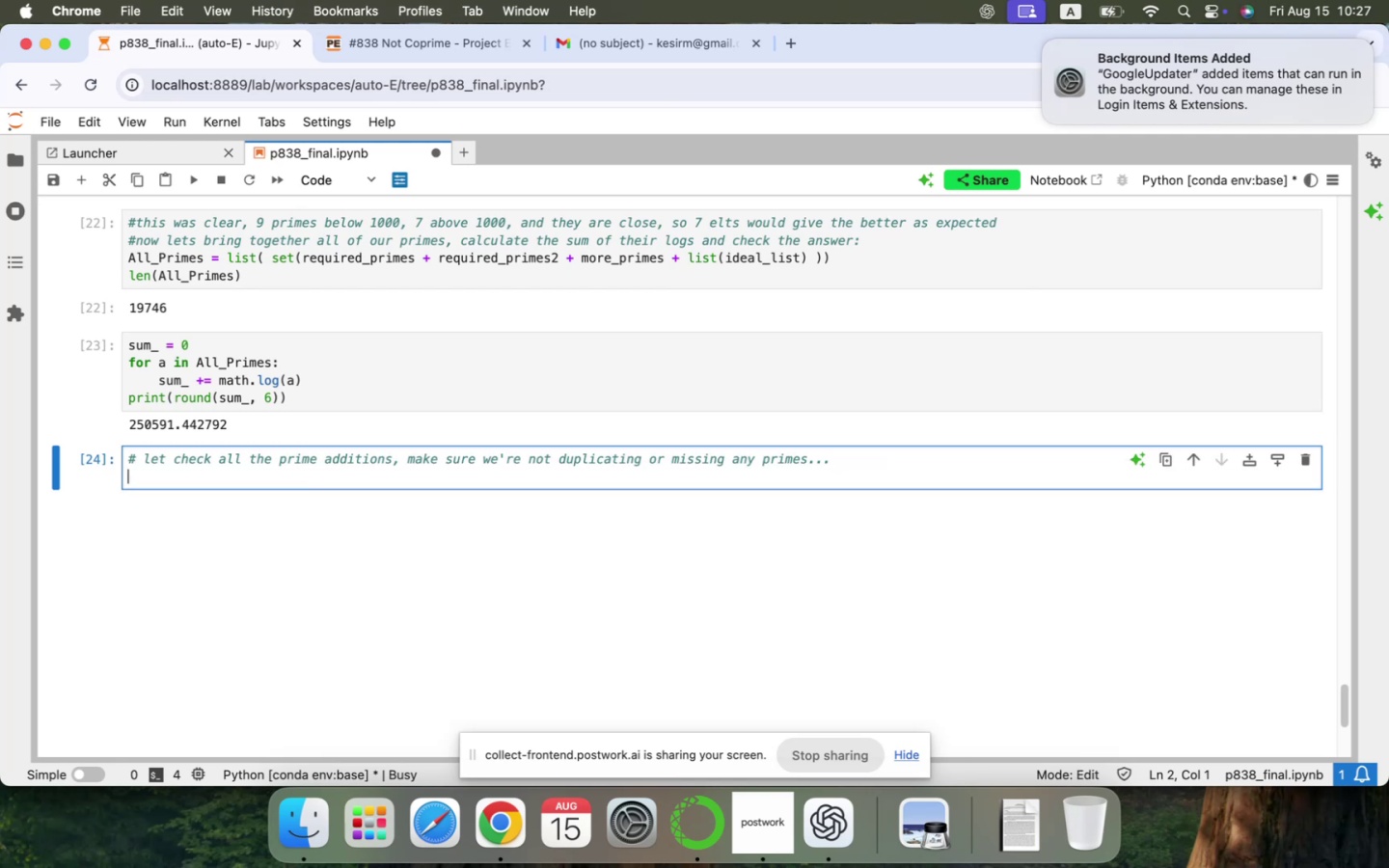 
key(Shift+ShiftRight)
 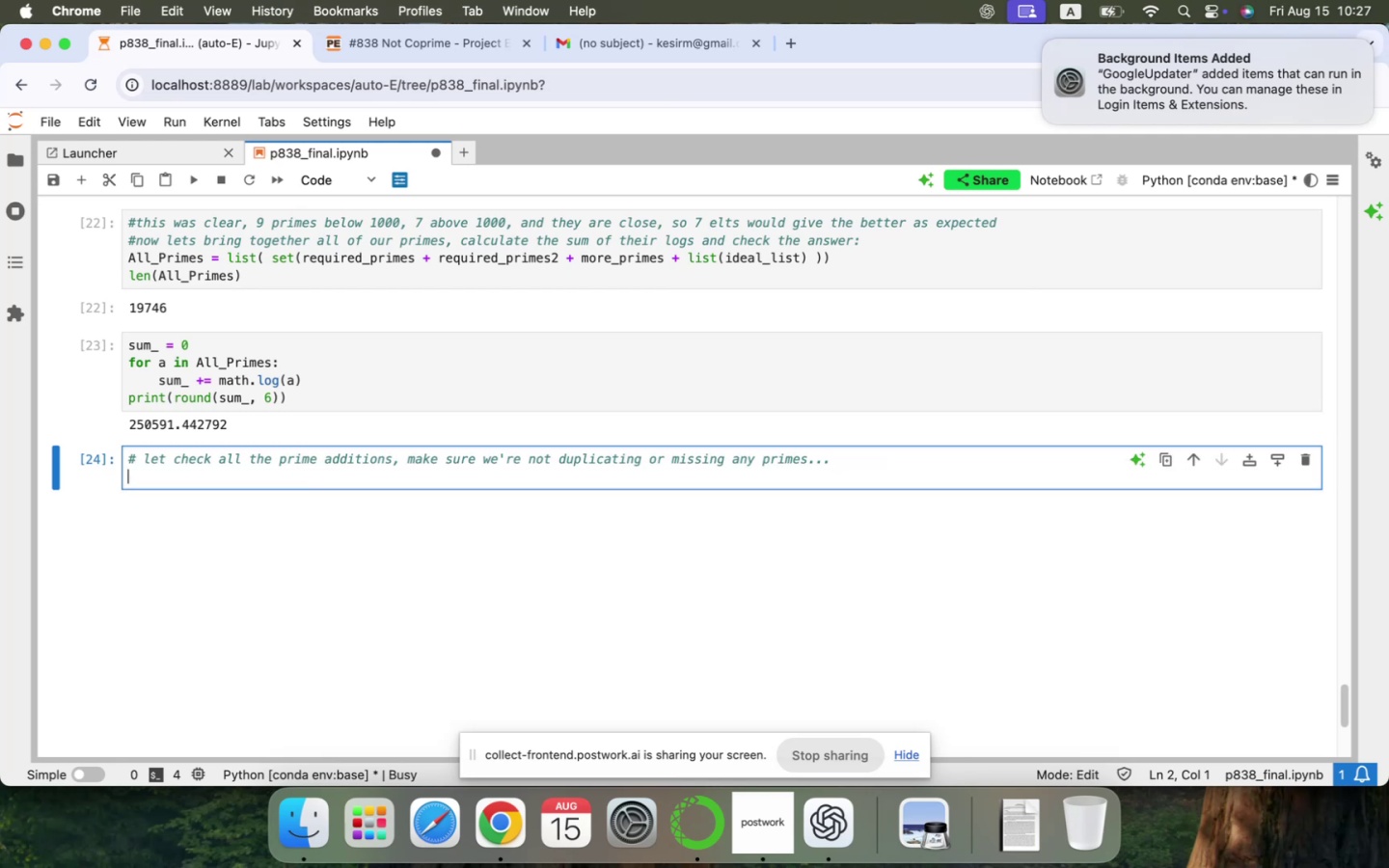 
key(Shift+3)
 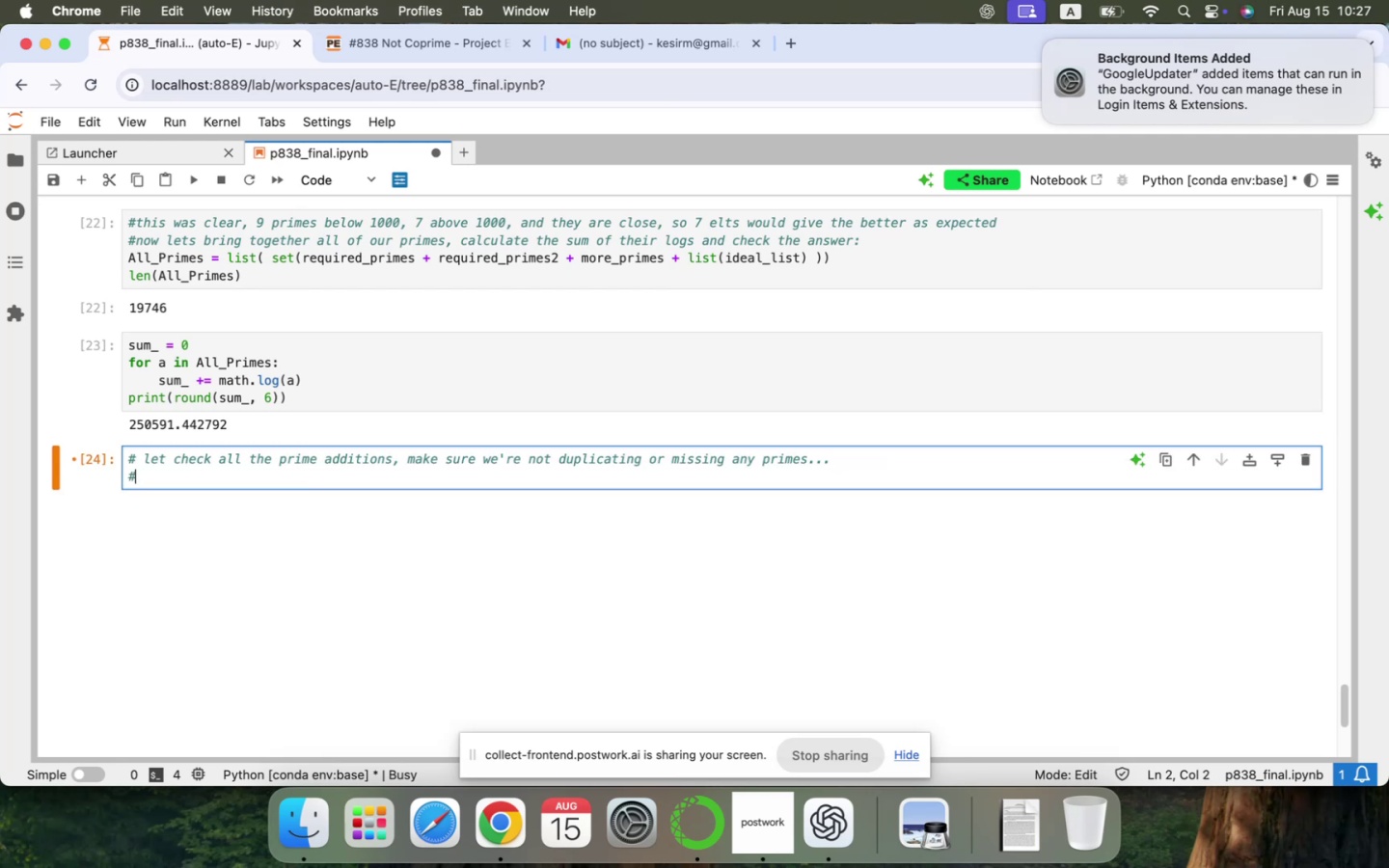 
key(Space)
 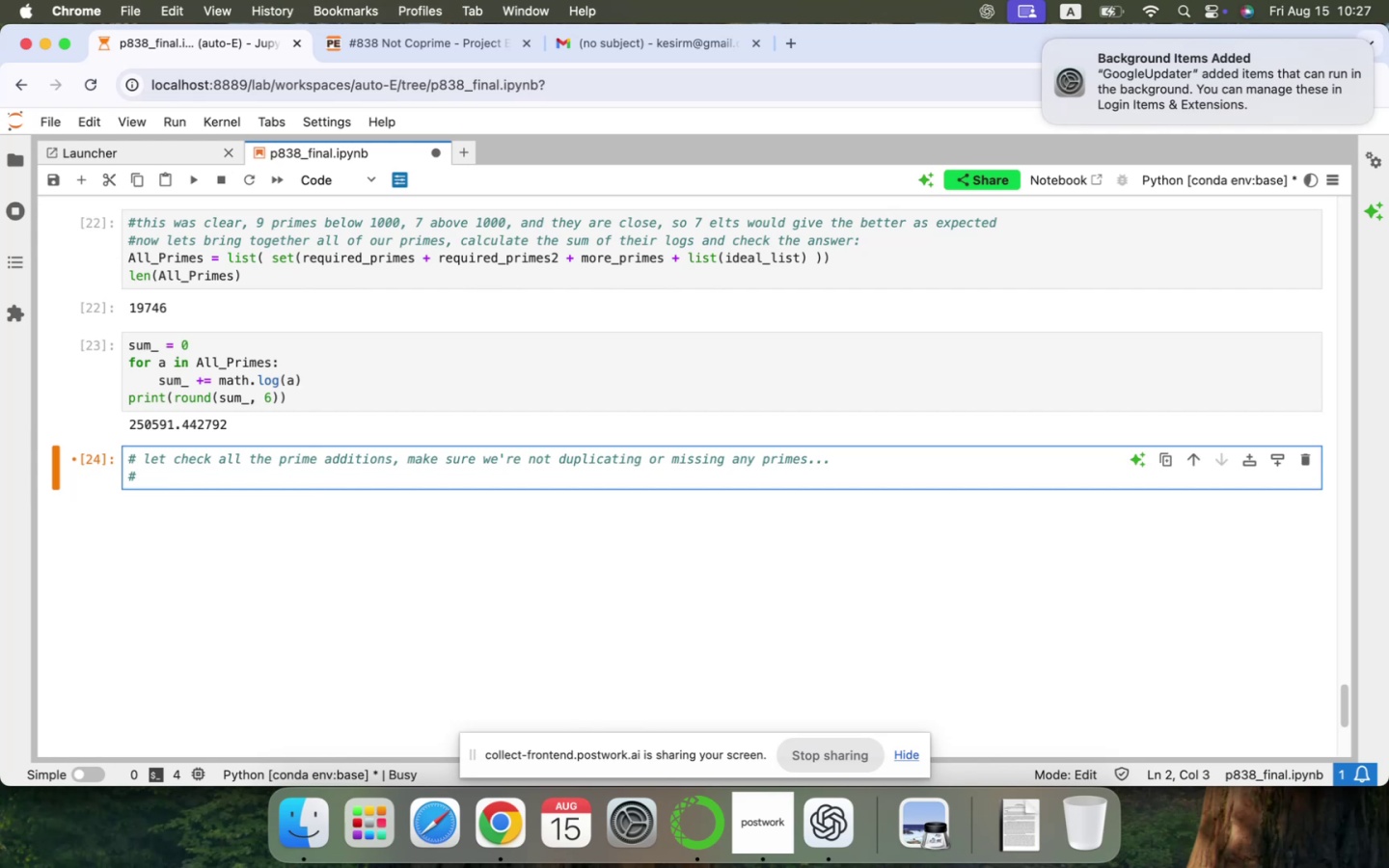 
wait(5.98)
 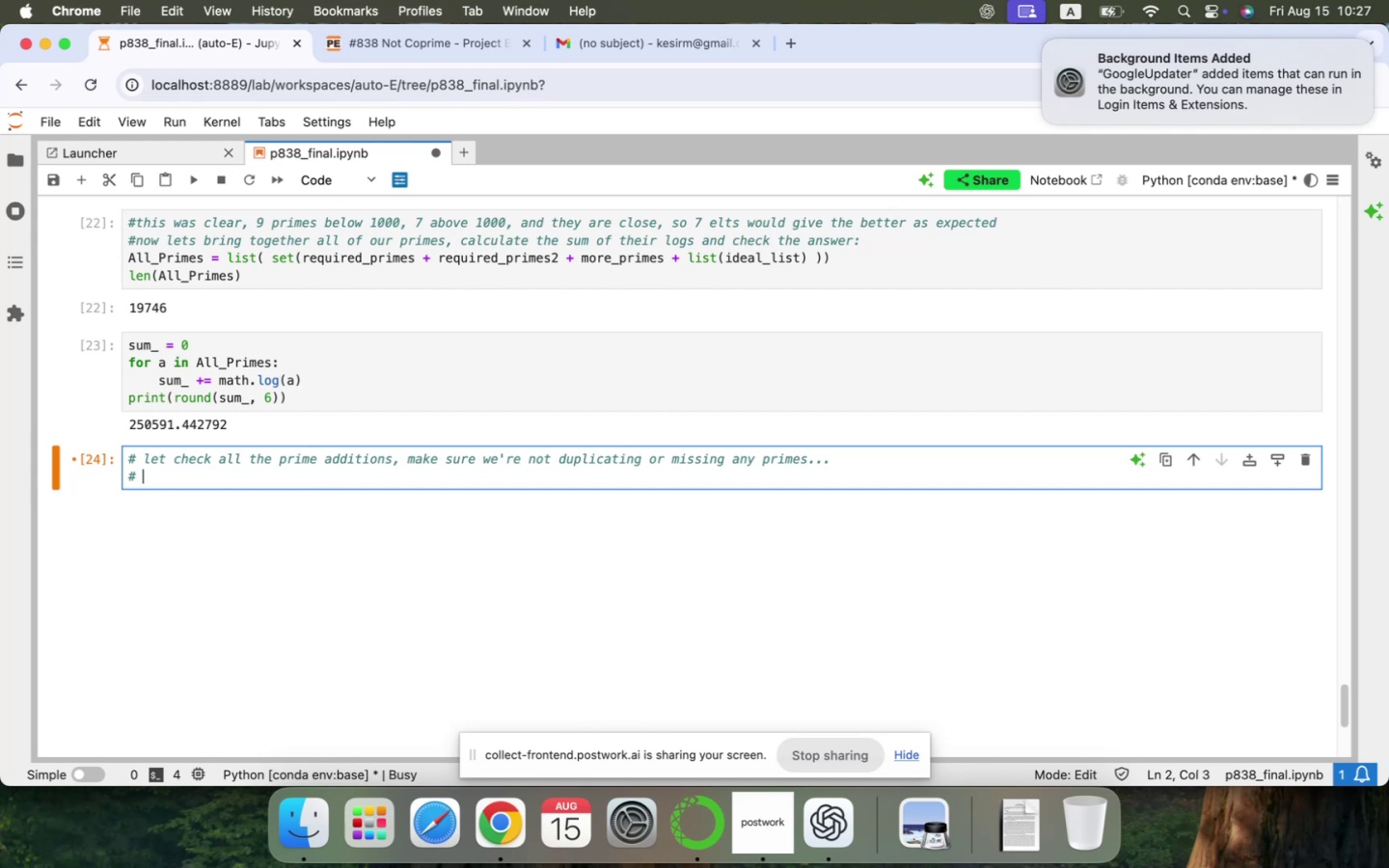 
key(Shift+ShiftLeft)
 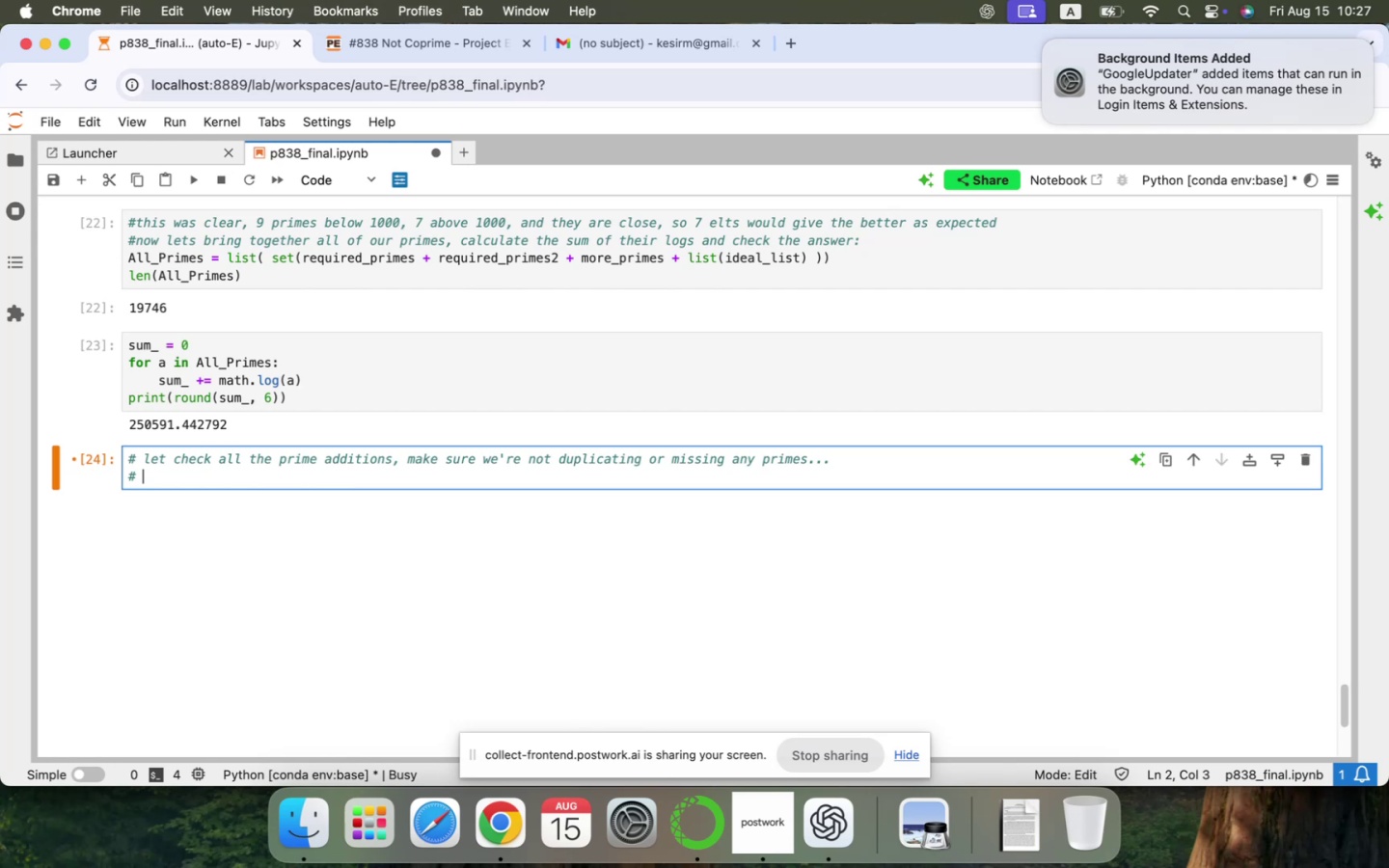 
wait(7.23)
 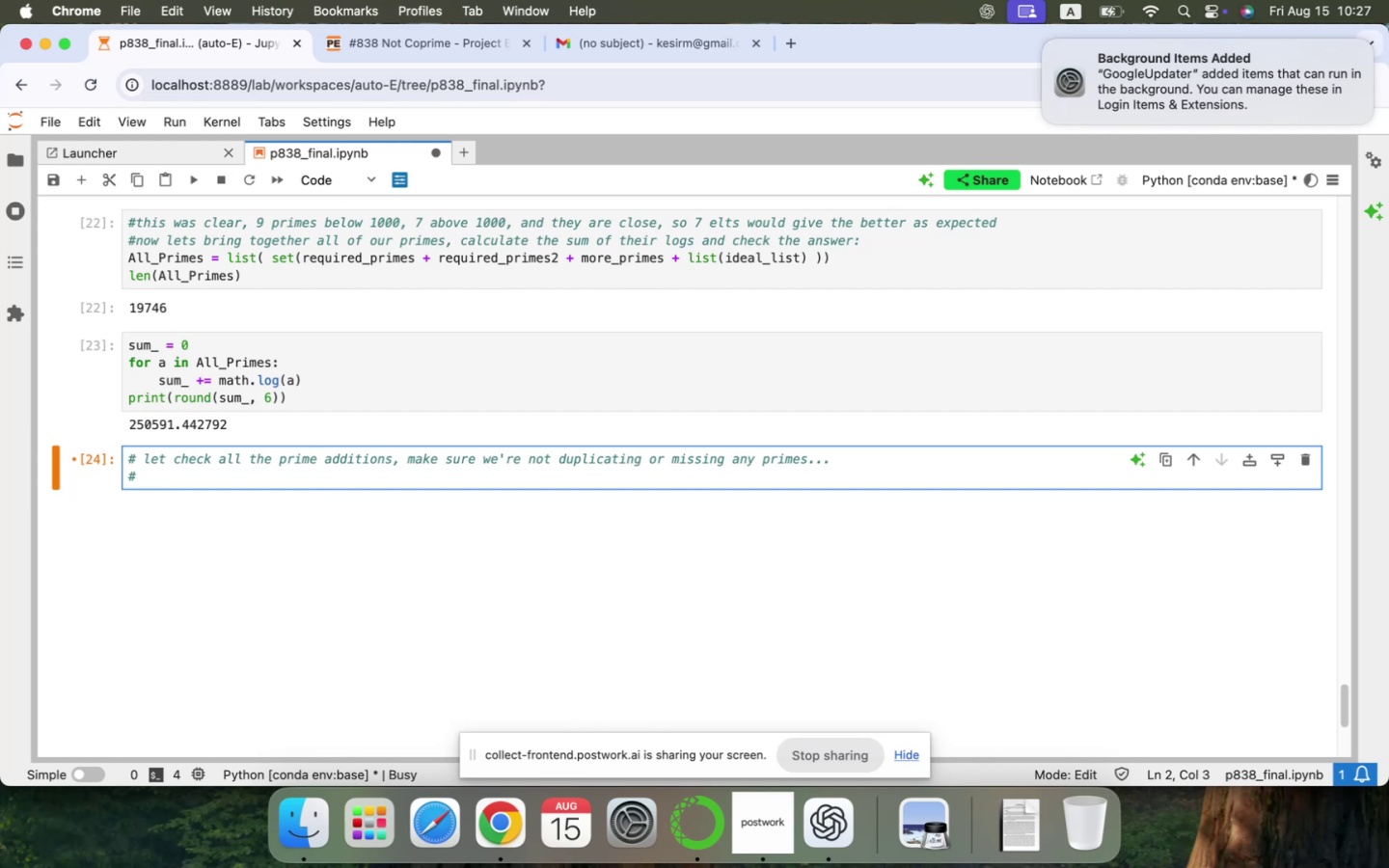 
type(Lets check )
 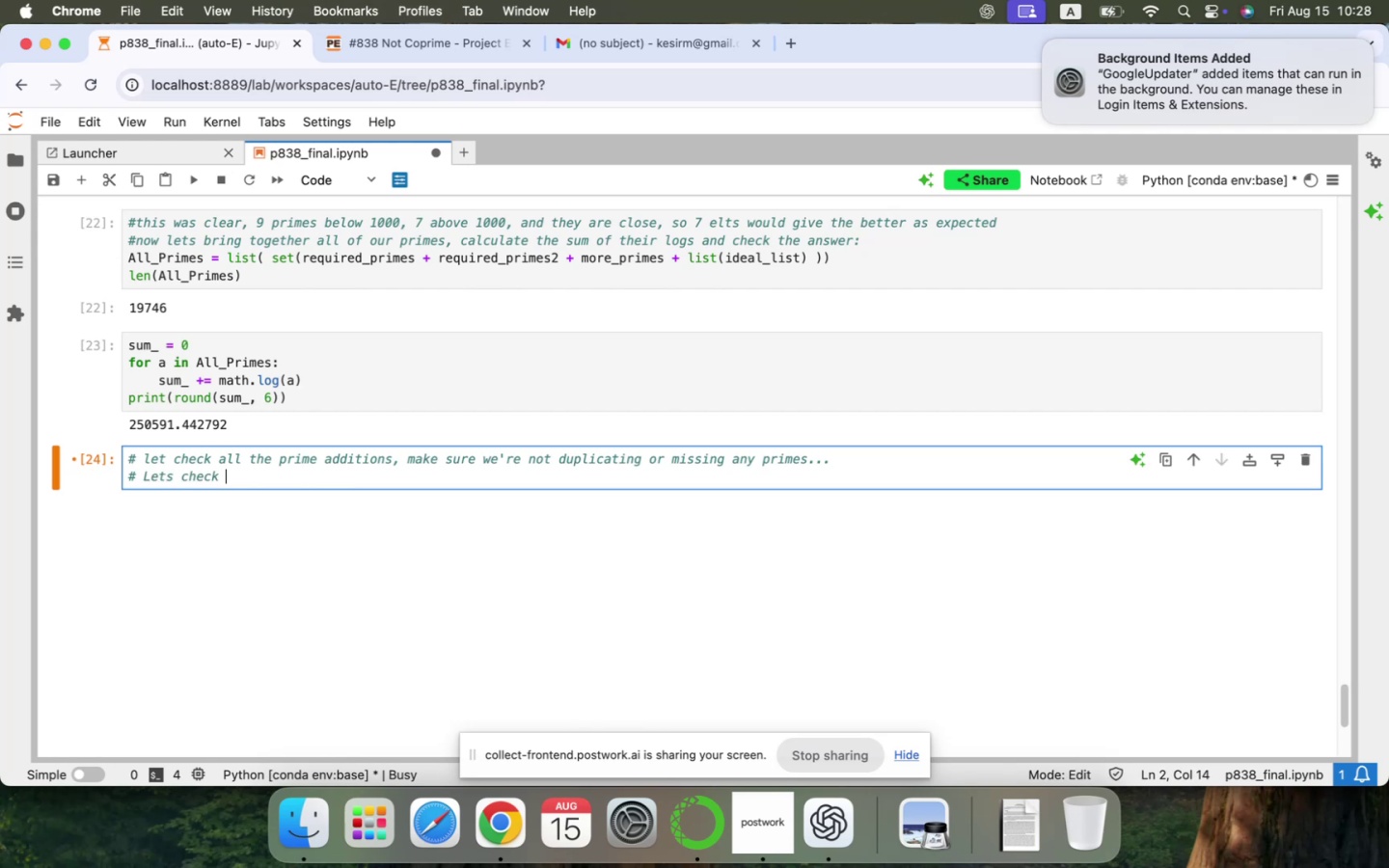 
type(this one more time, this answer seems different than the previous)
 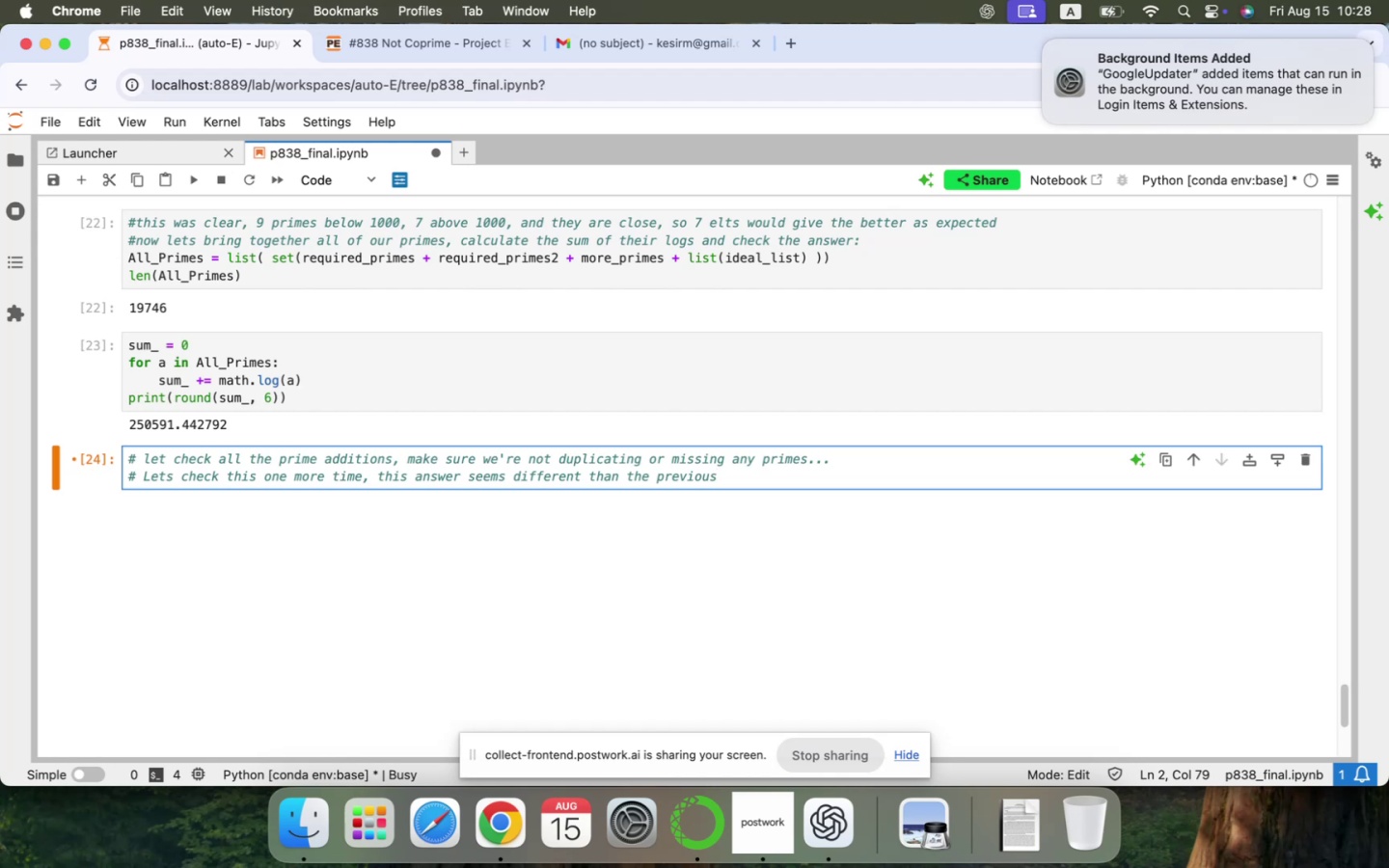 
wait(29.42)
 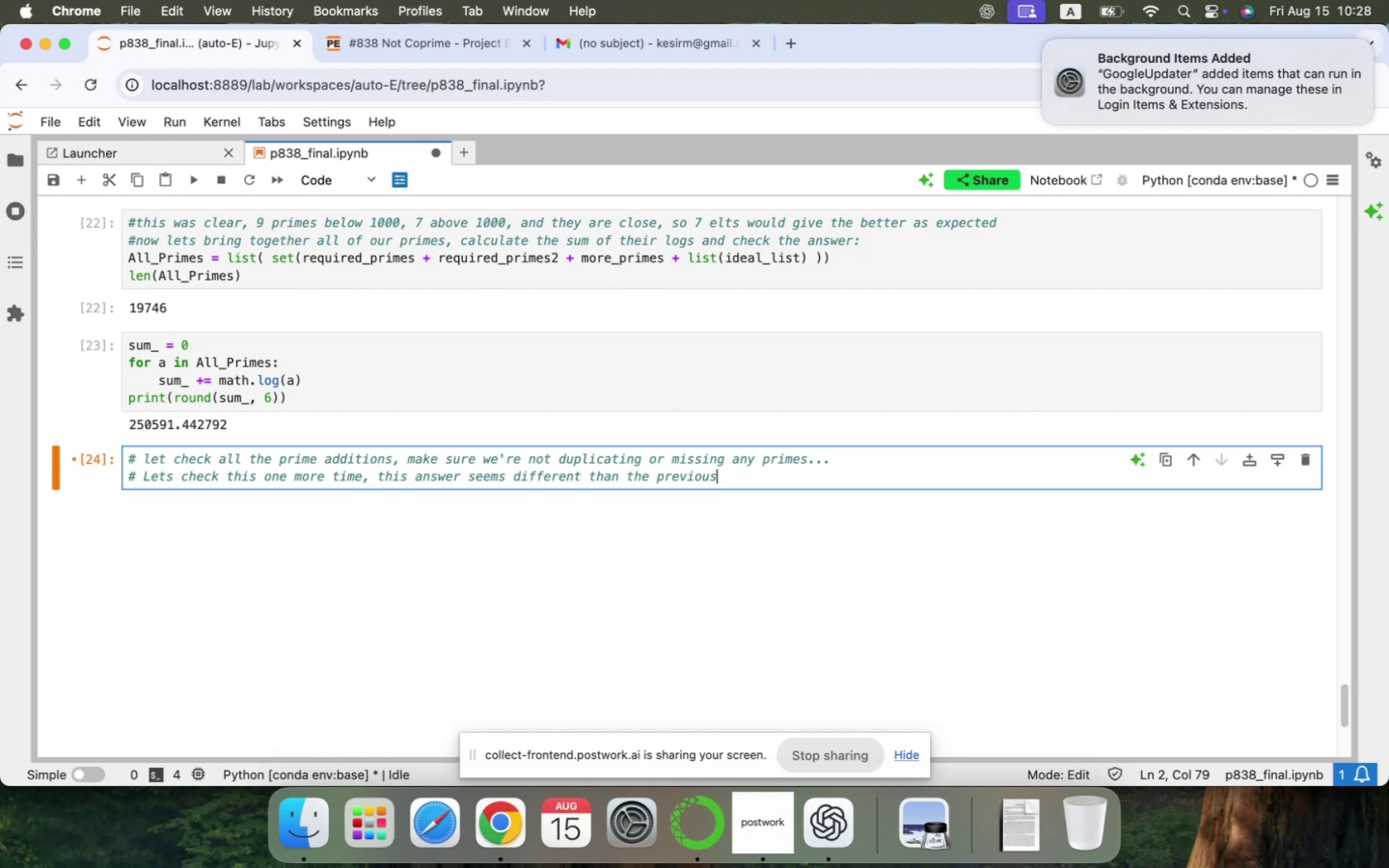 
key(Shift+Enter)
 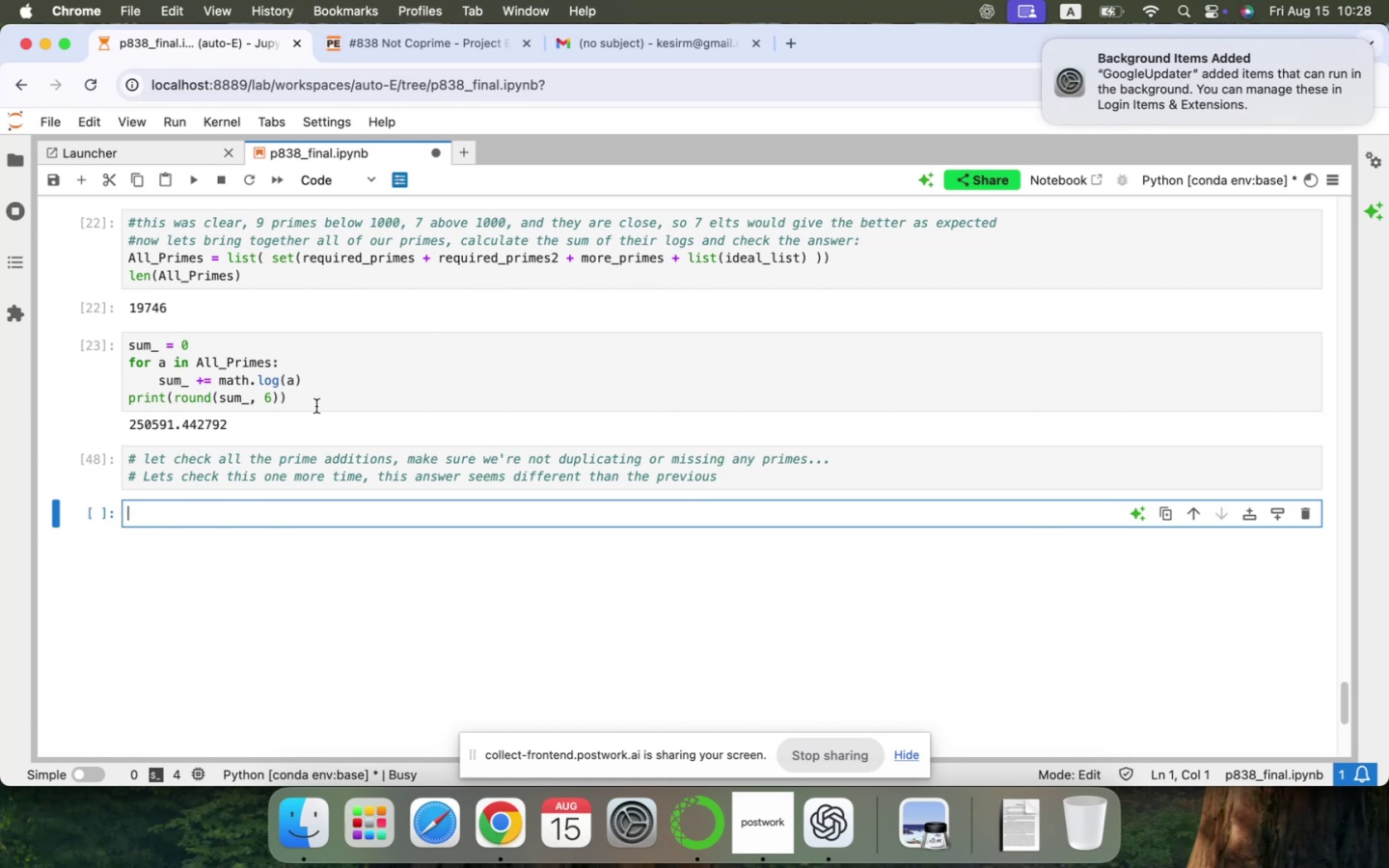 
double_click([204, 424])
 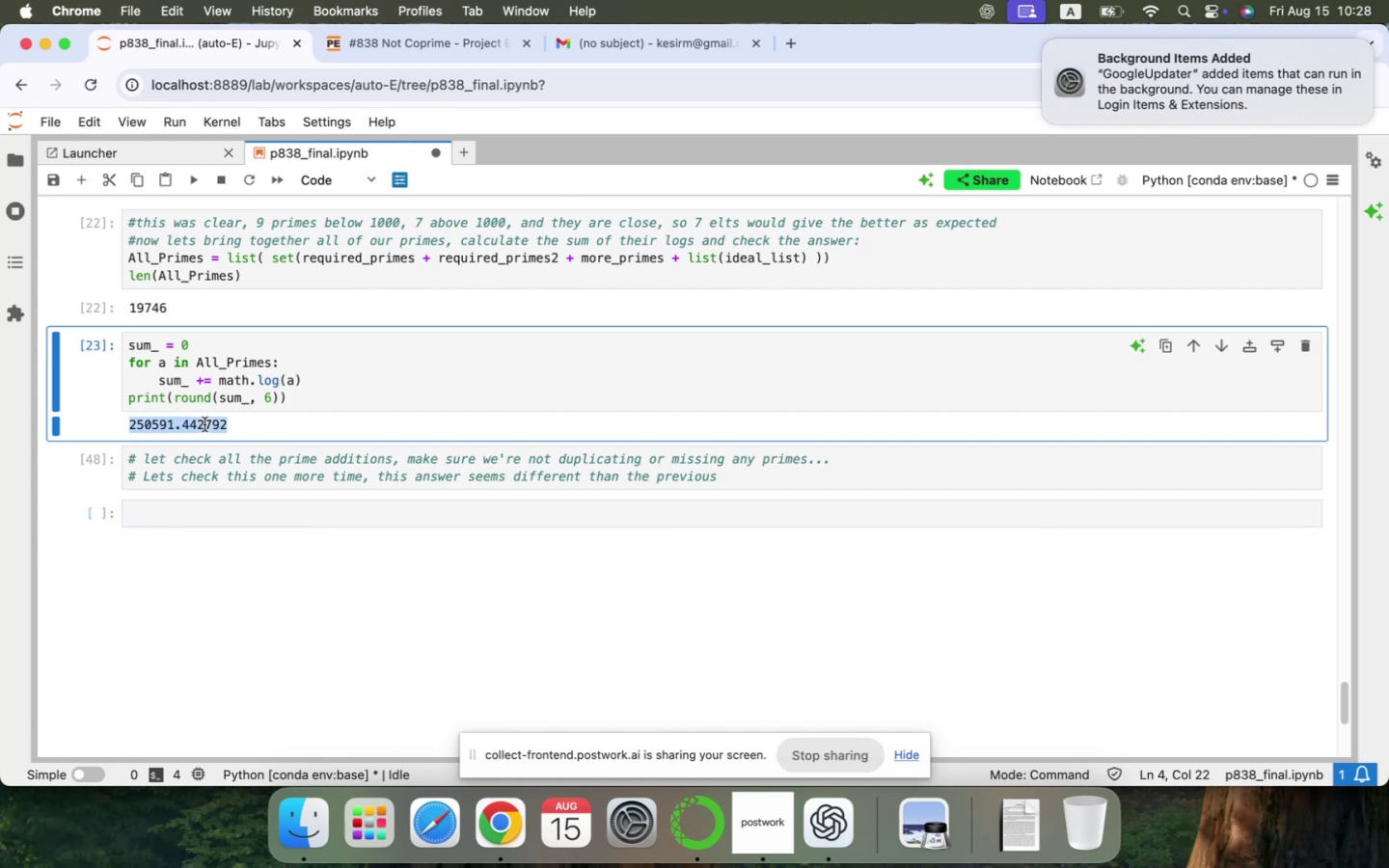 
key(Meta+CommandLeft)
 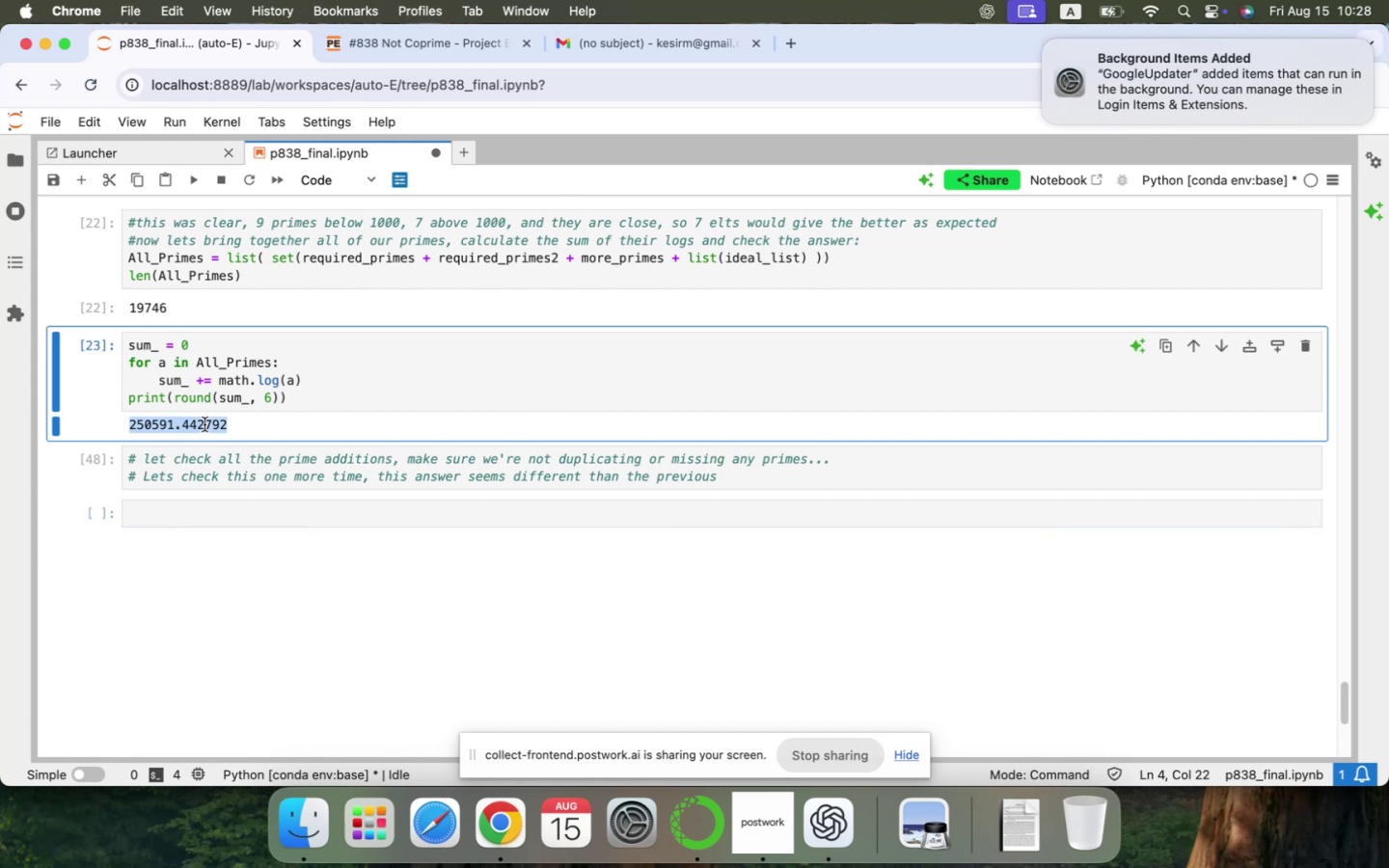 
key(Meta+C)
 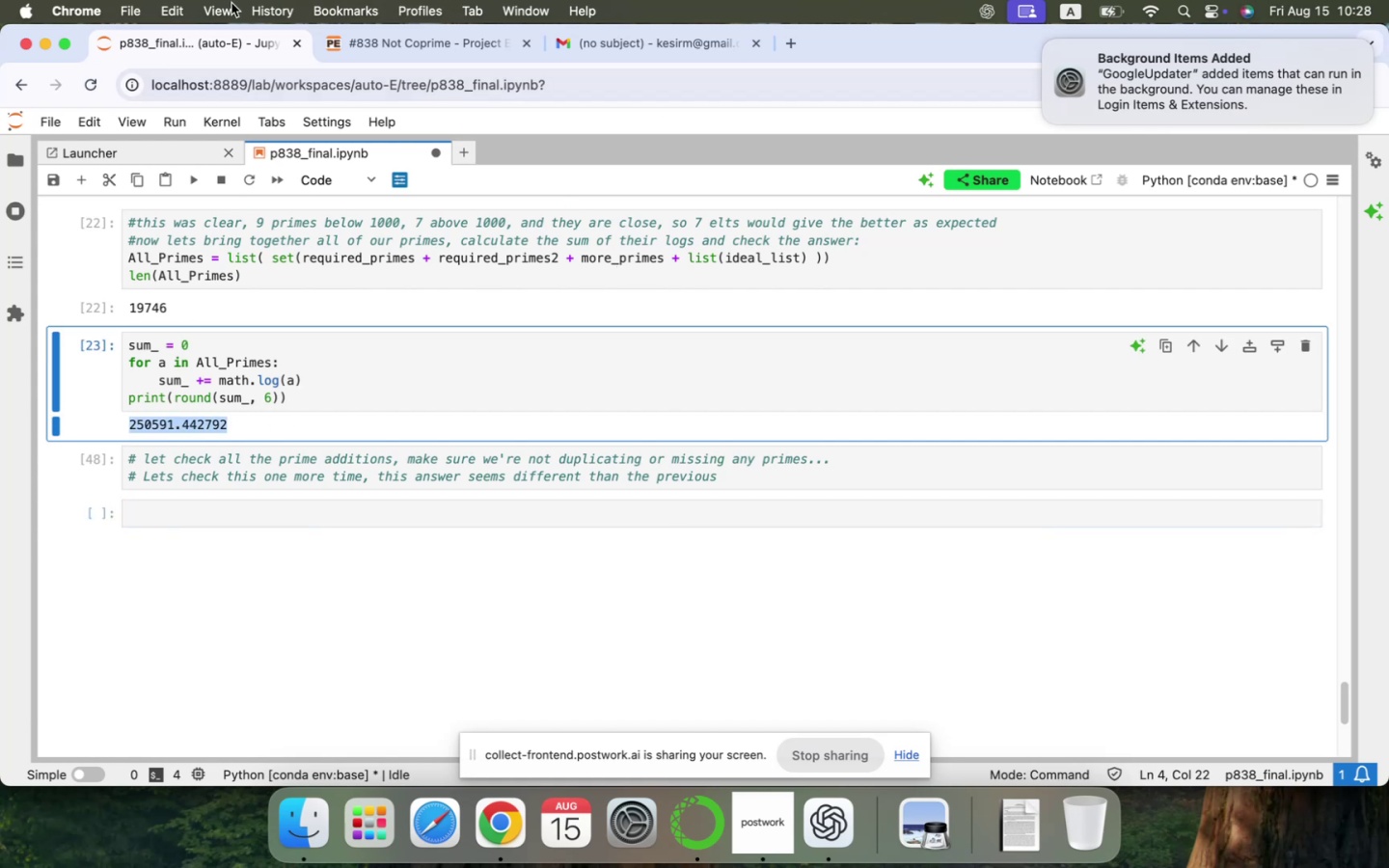 
left_click([427, 50])
 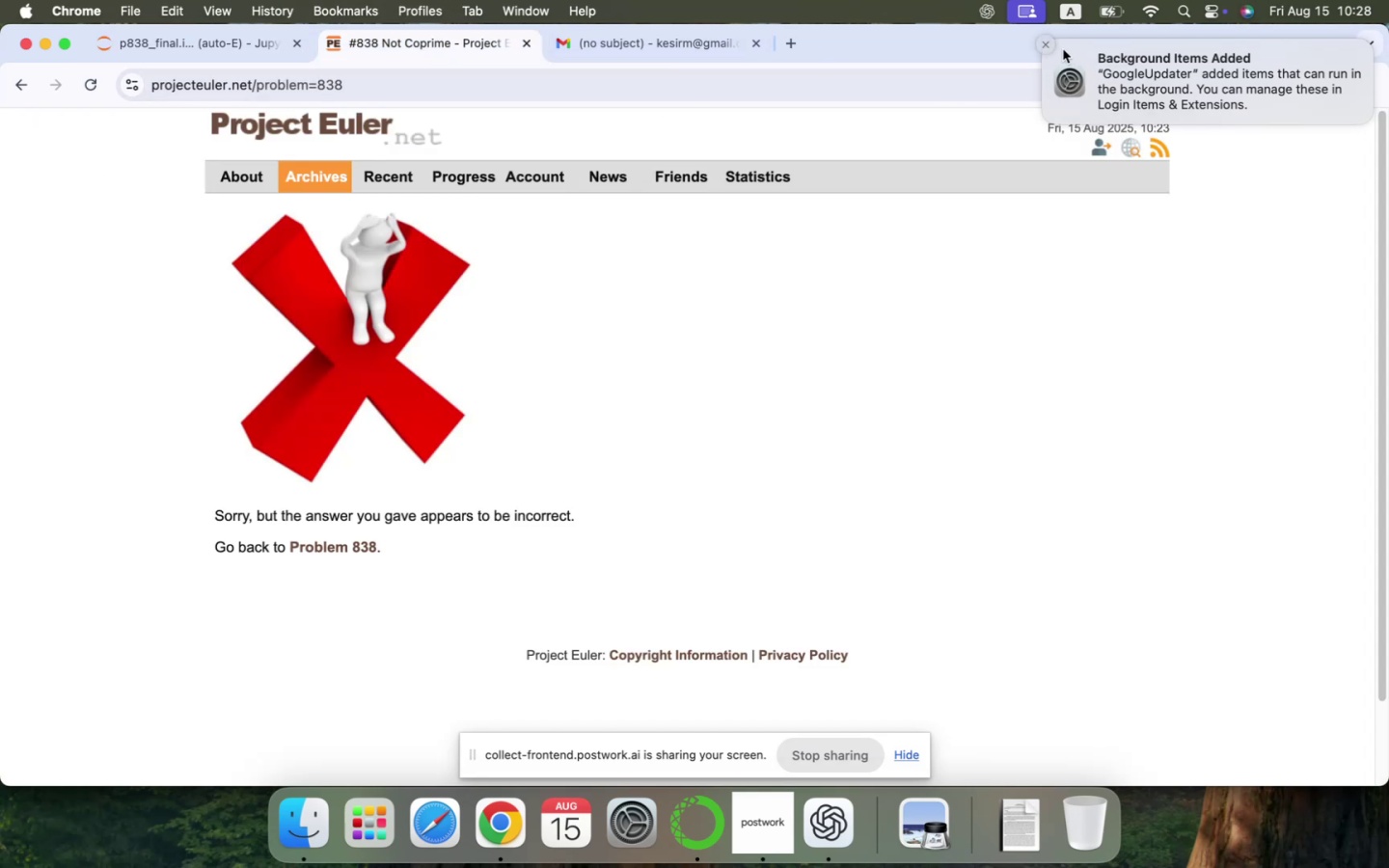 
left_click([1051, 44])
 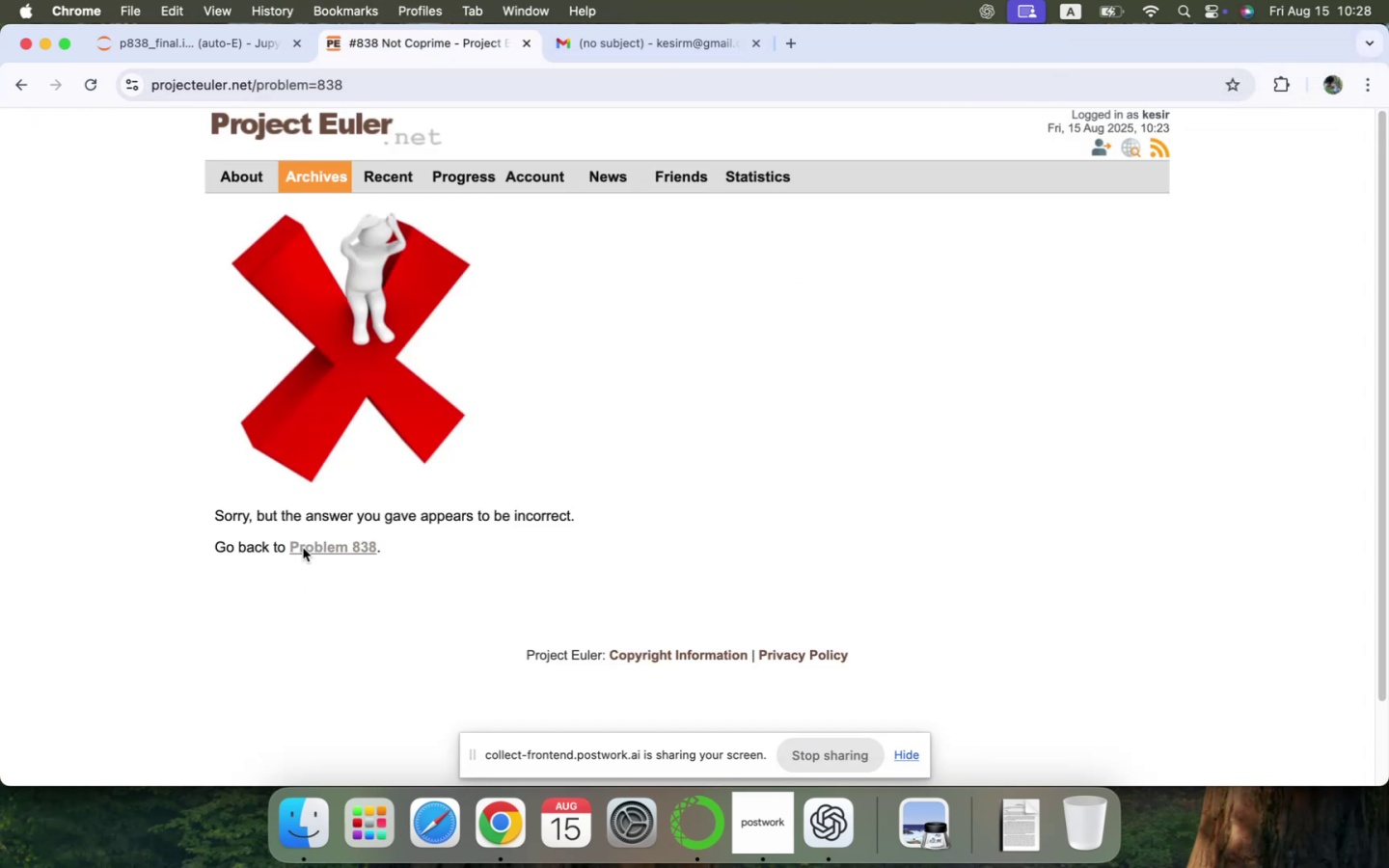 
left_click([351, 540])
 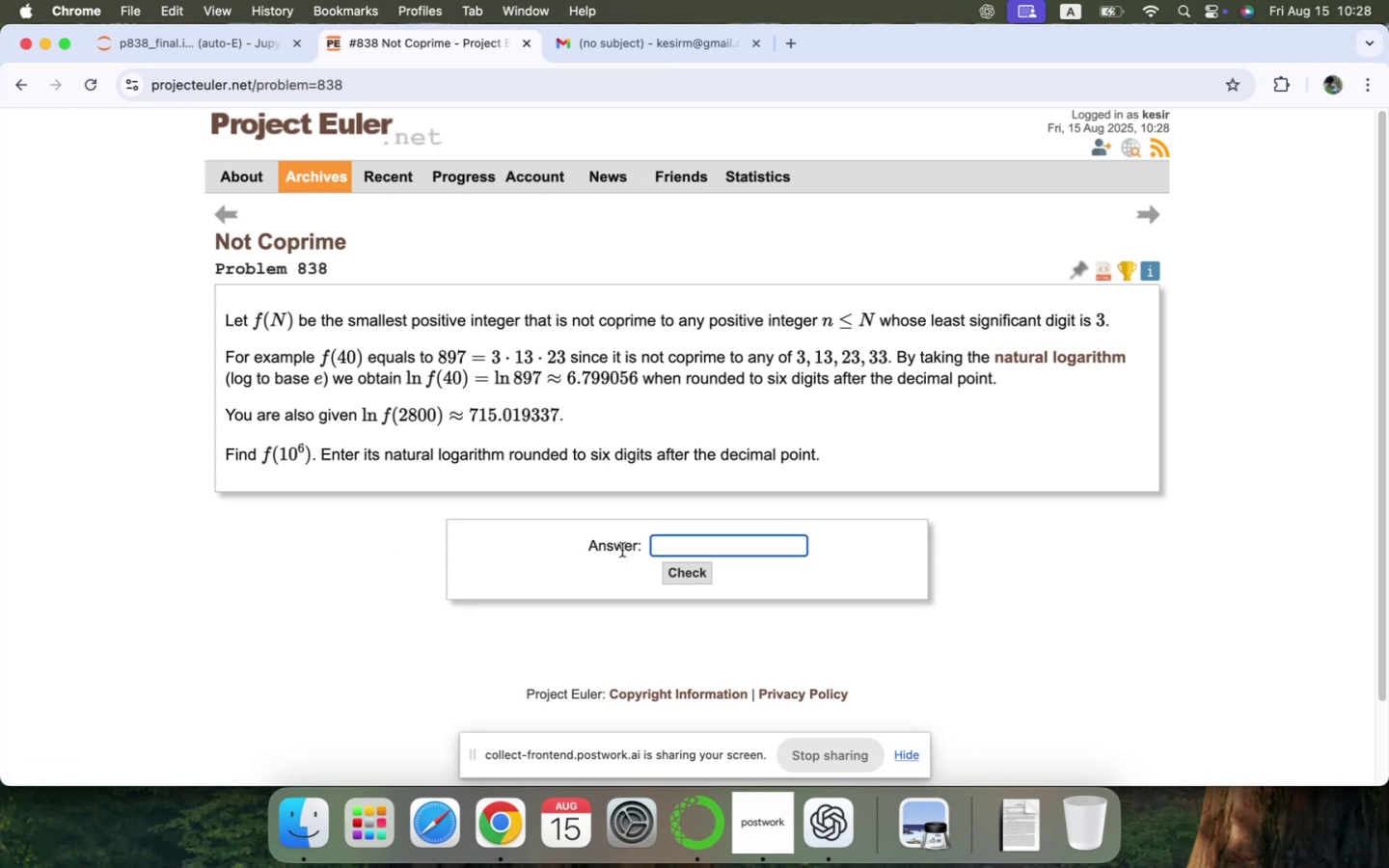 
left_click([685, 551])
 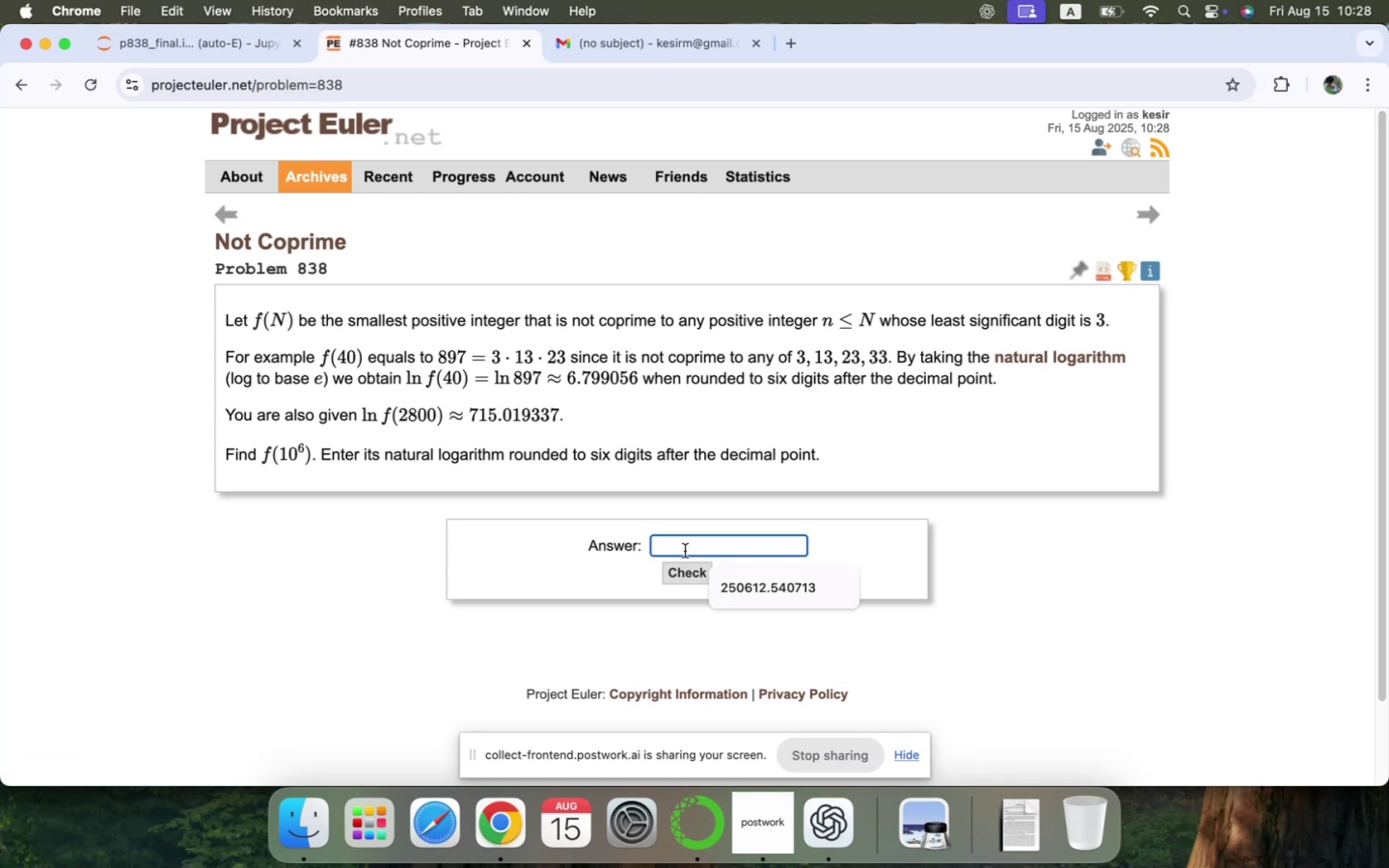 
key(Meta+V)
 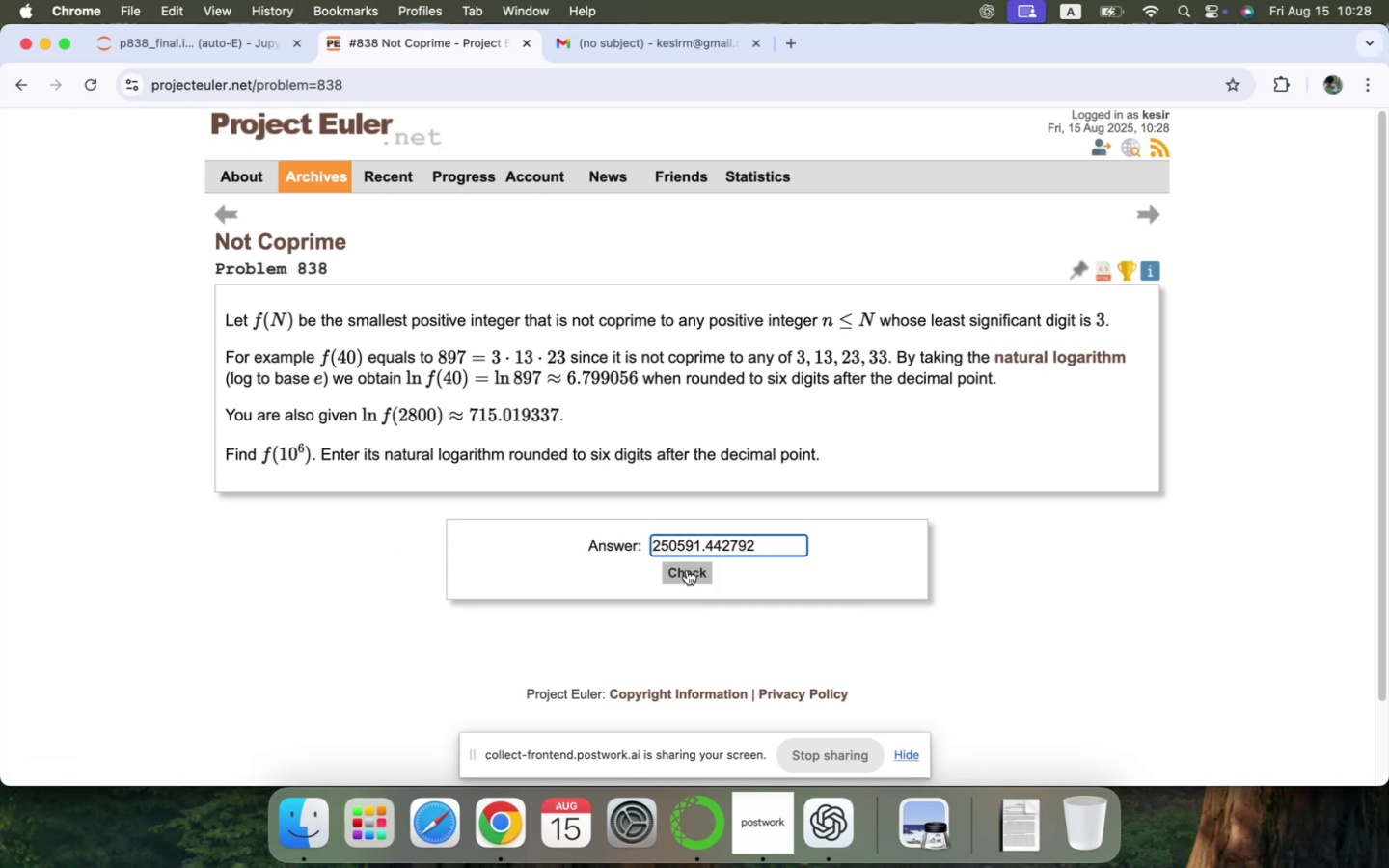 
left_click([687, 572])
 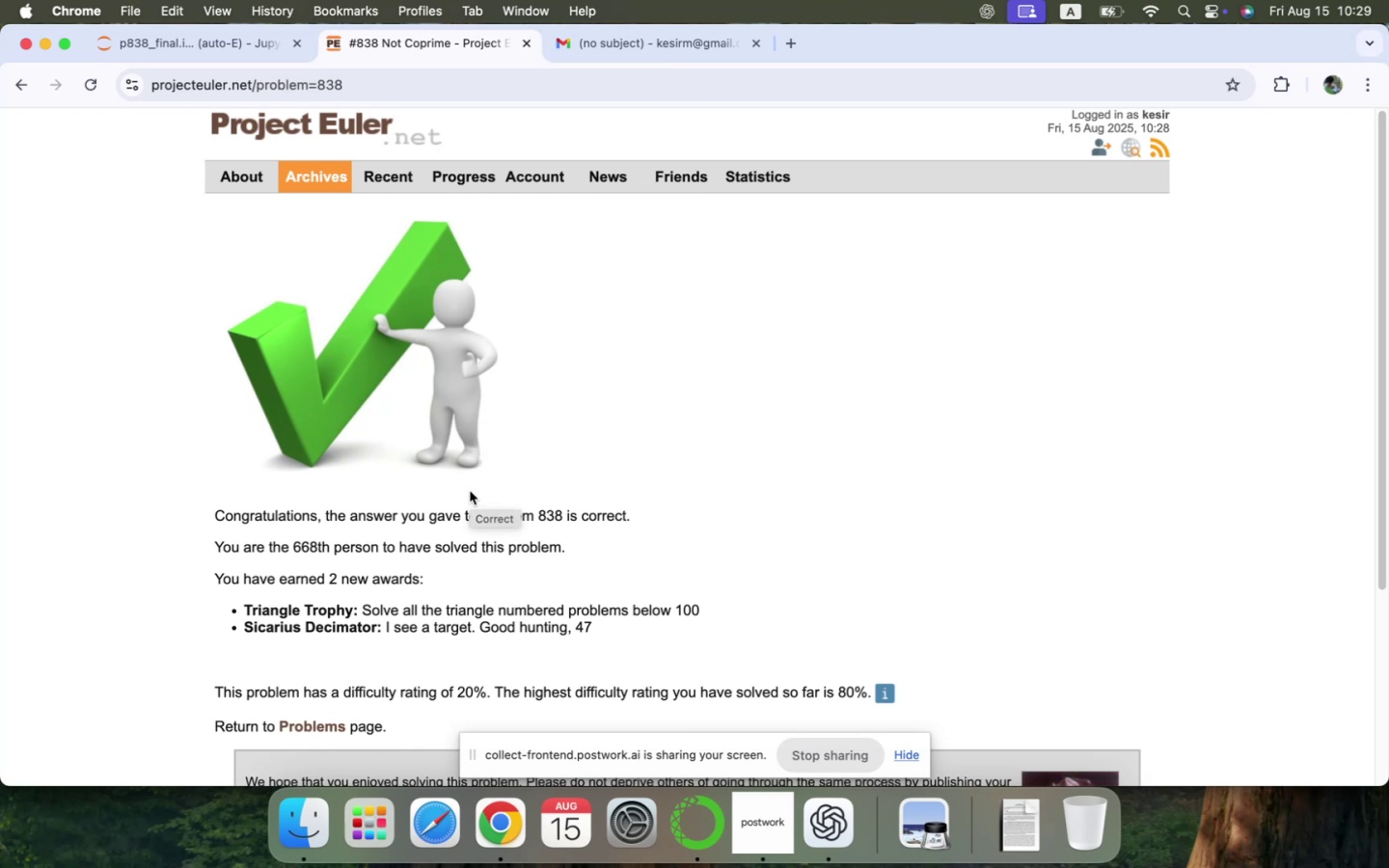 
wait(16.29)
 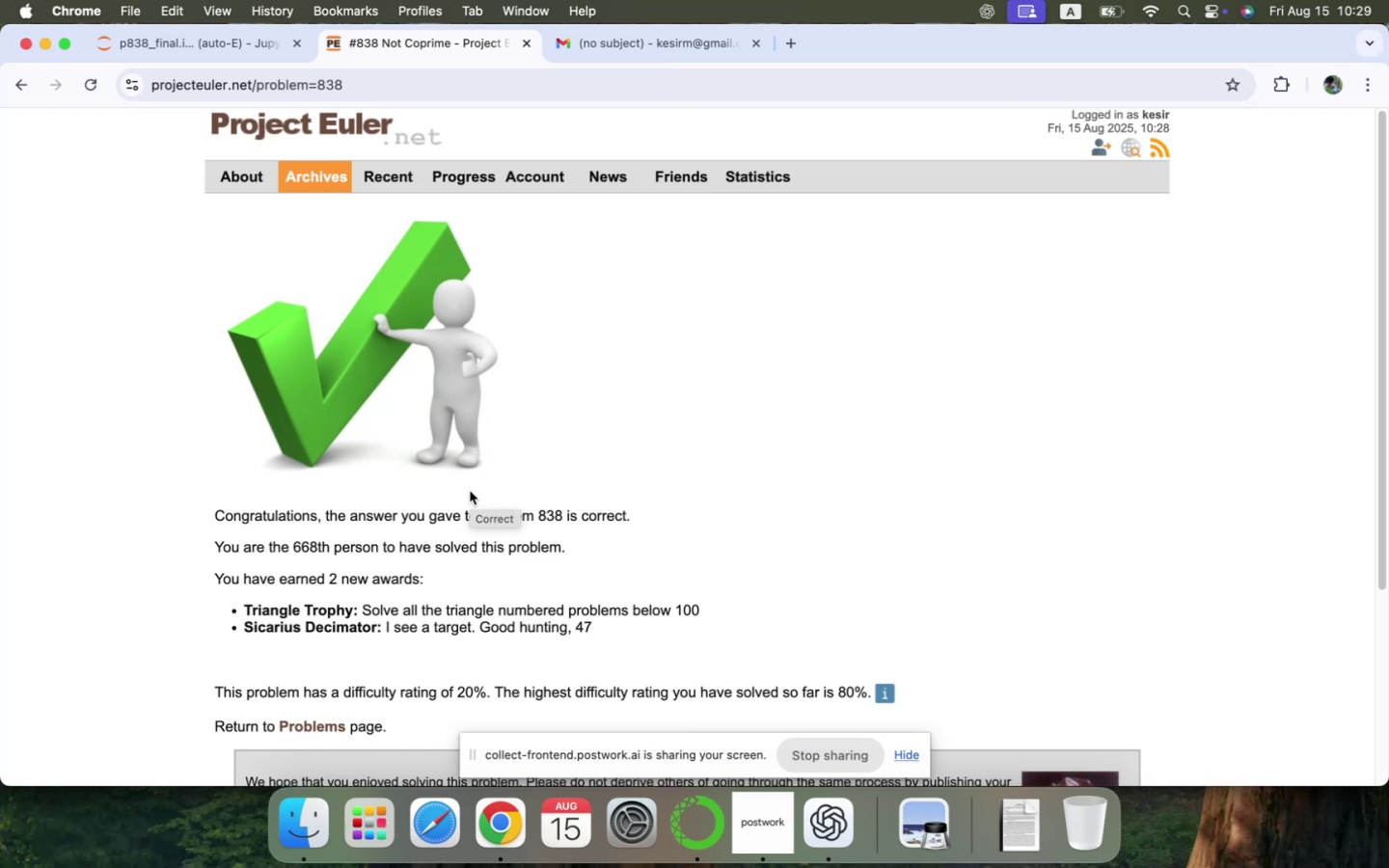 
scroll: coordinate [471, 491], scroll_direction: down, amount: 7.0
 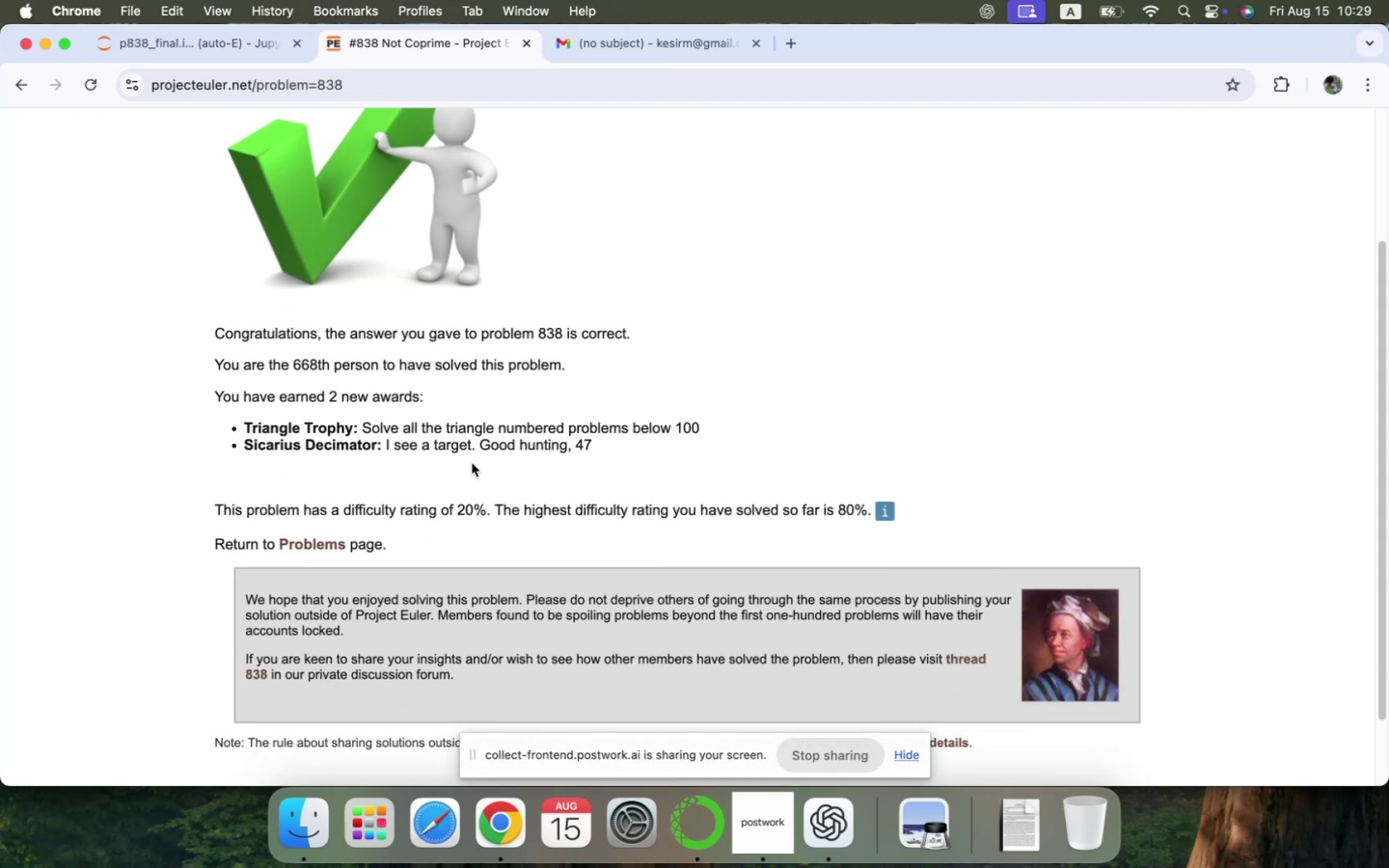 
wait(10.83)
 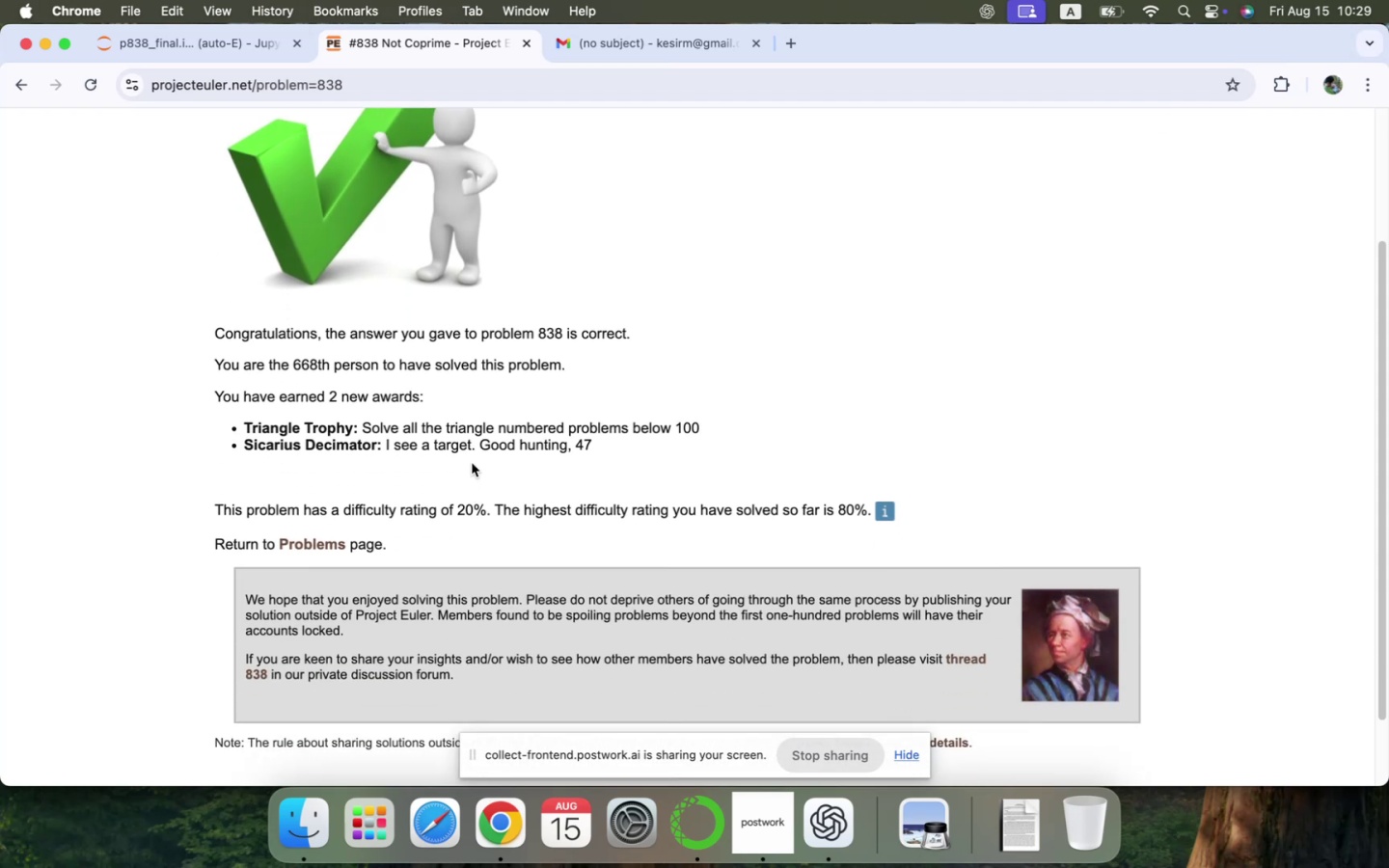 
scroll: coordinate [473, 461], scroll_direction: down, amount: 3.0
 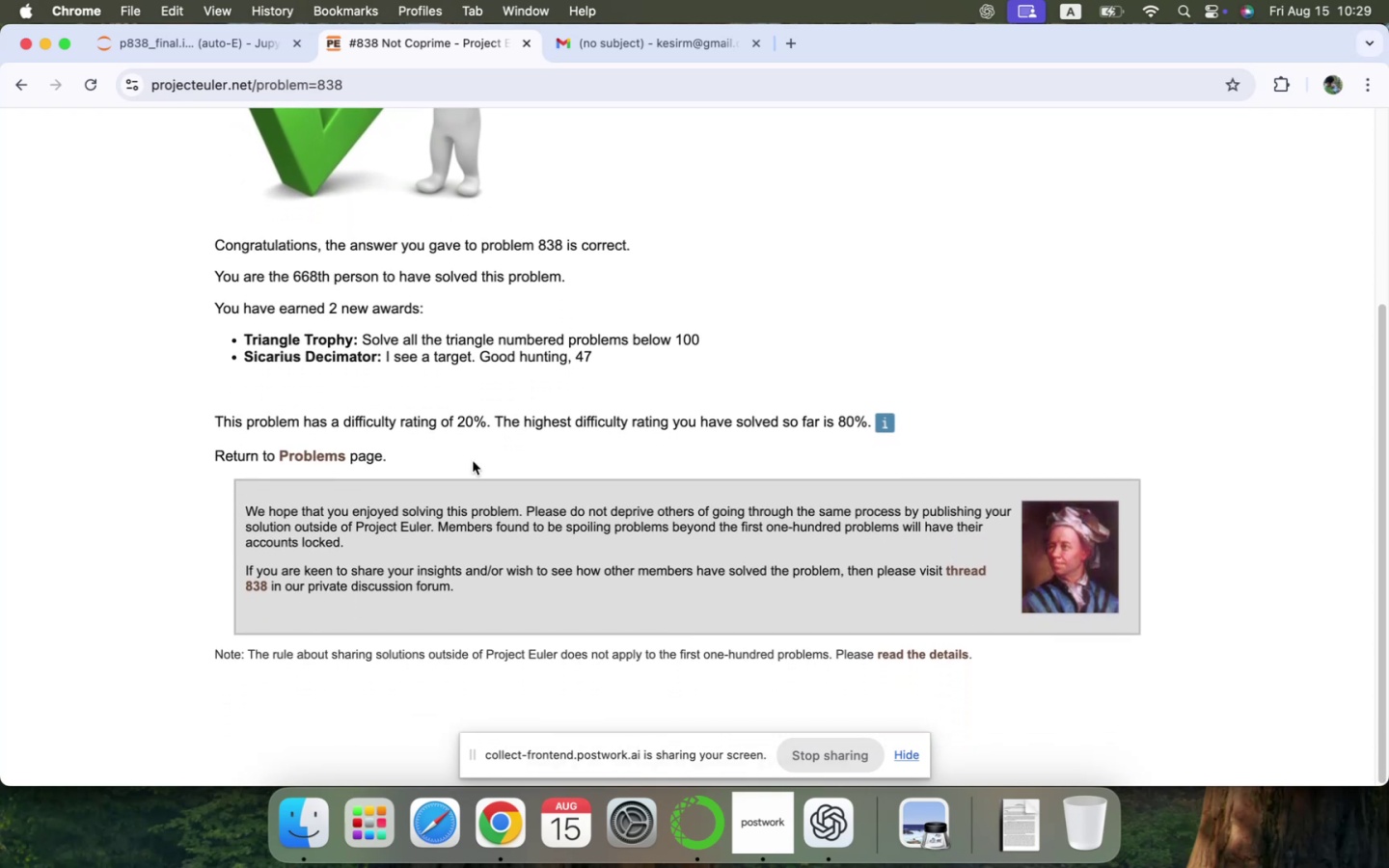 